 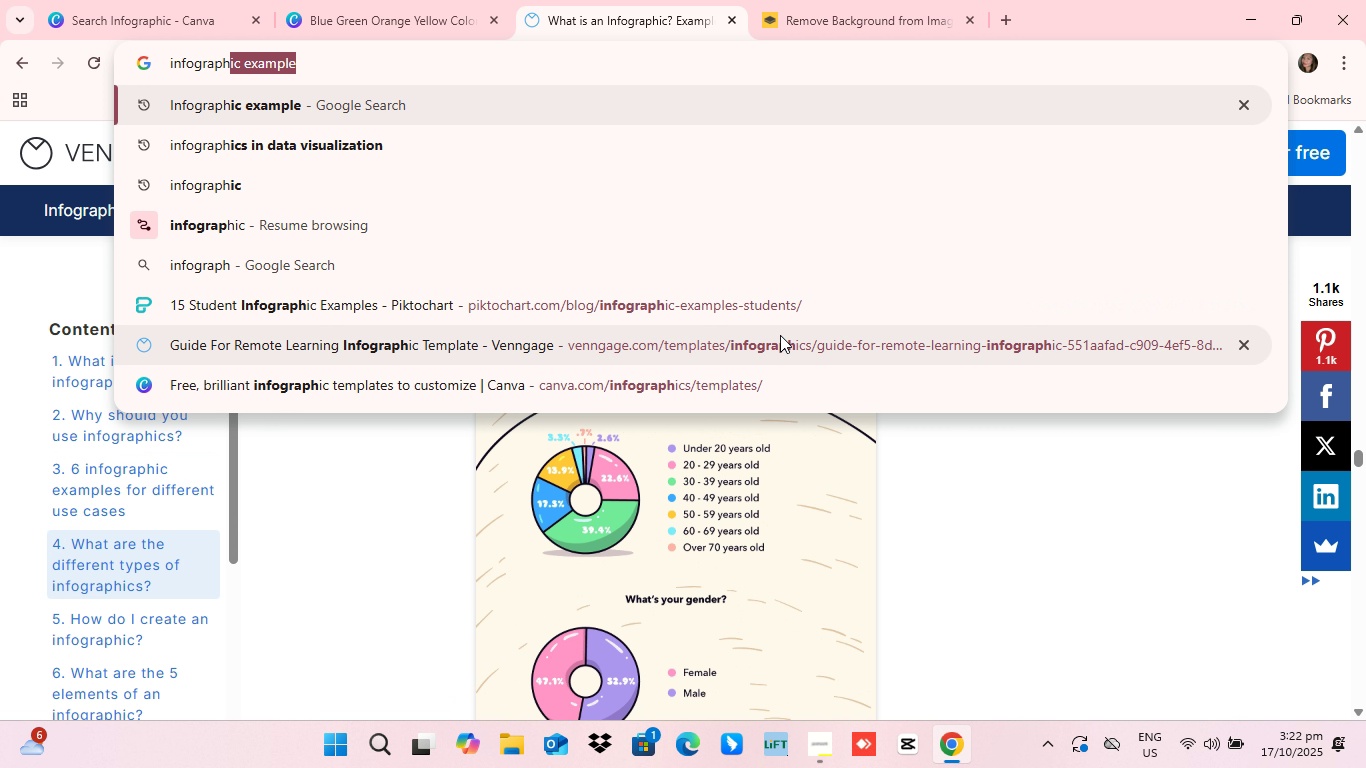 
hold_key(key=I, duration=1.81)
 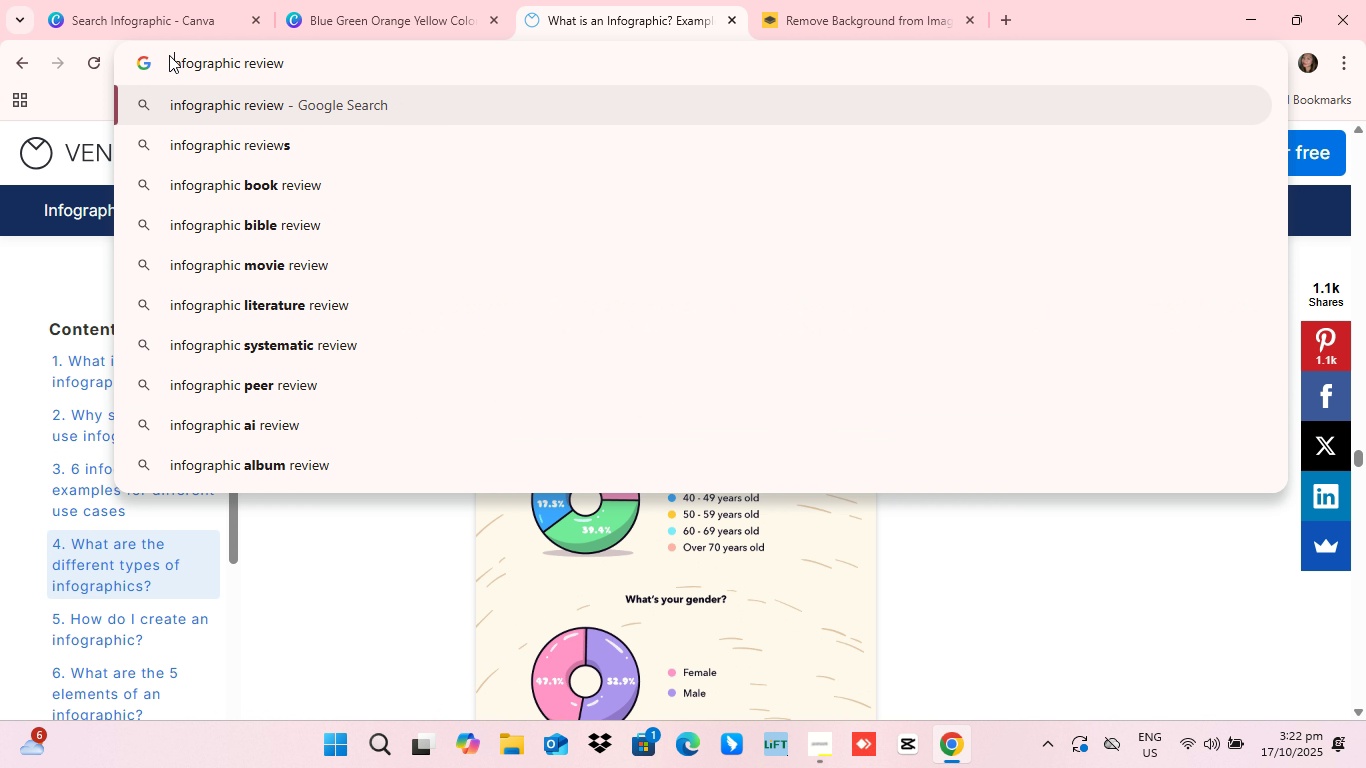 
left_click([172, 57])
 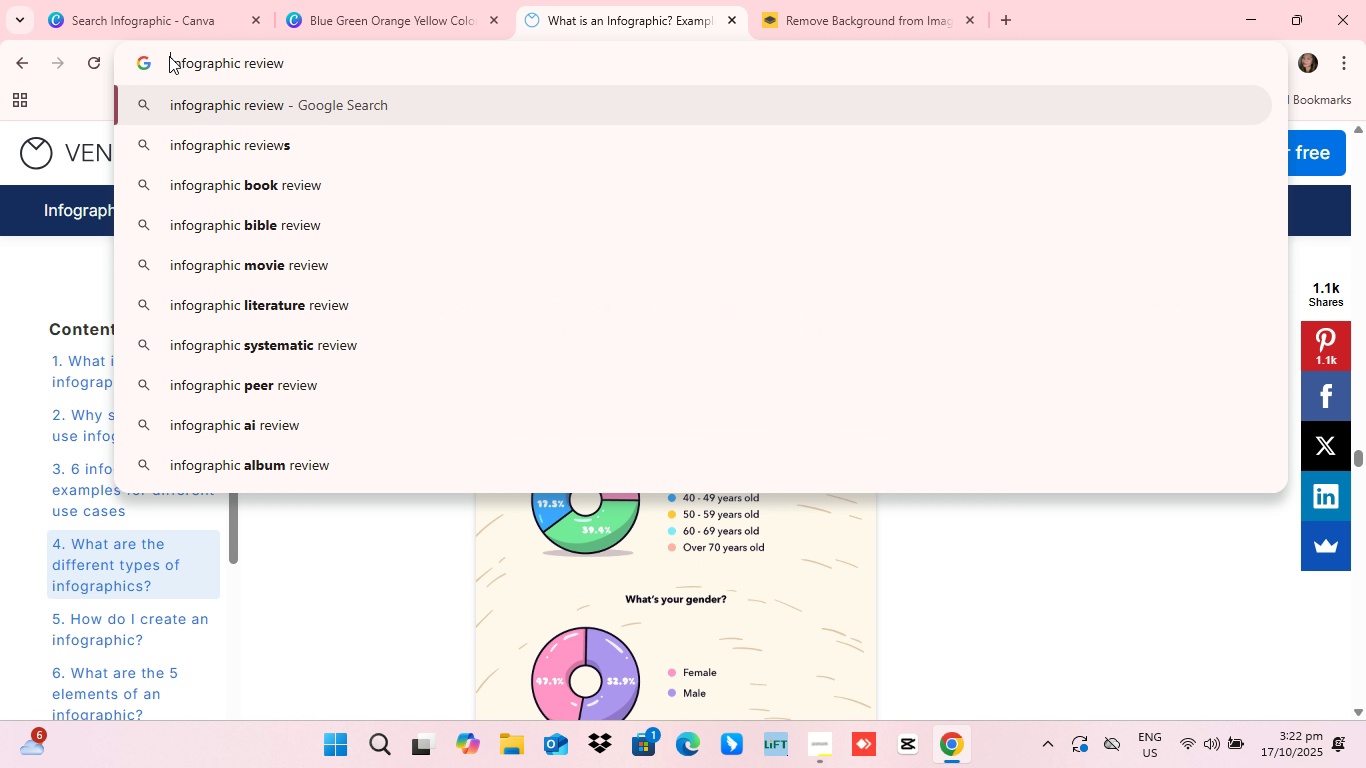 
left_click([169, 55])
 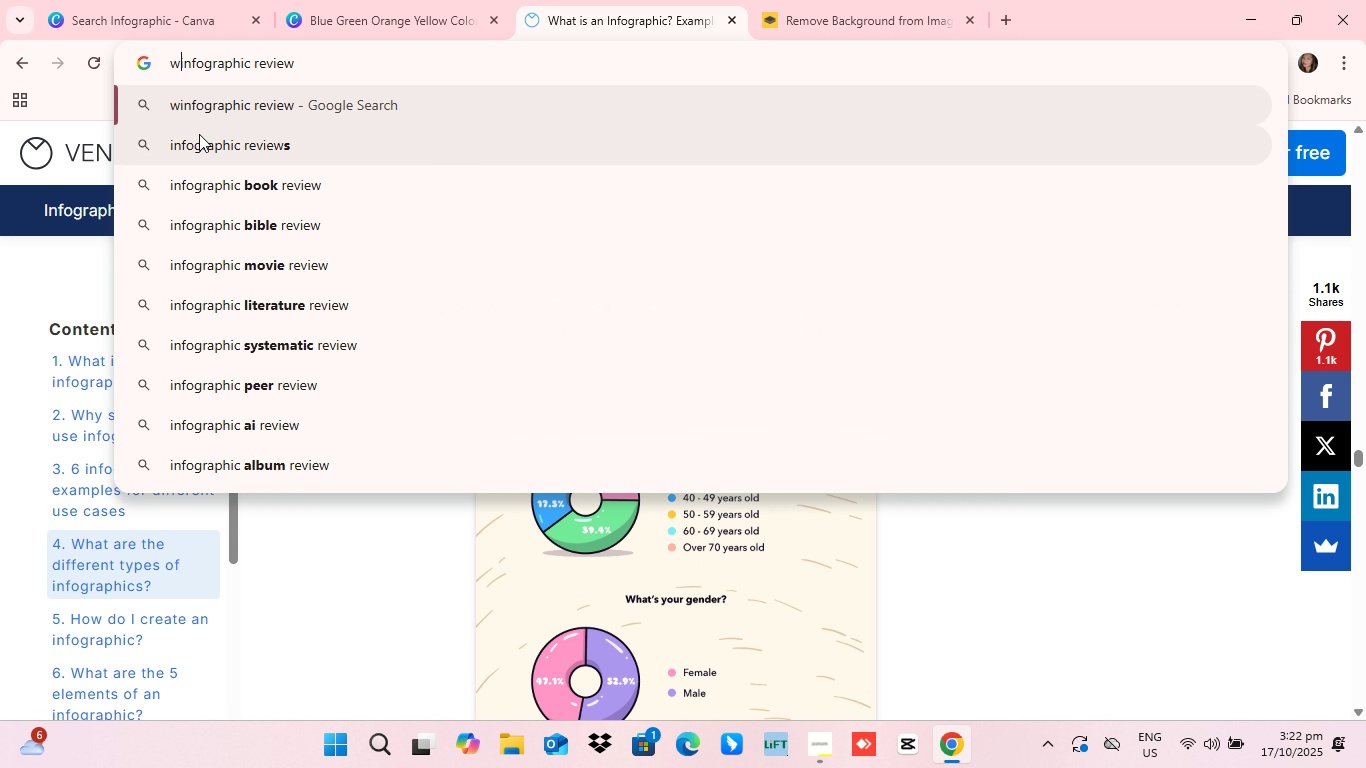 
type(WAT IS )
 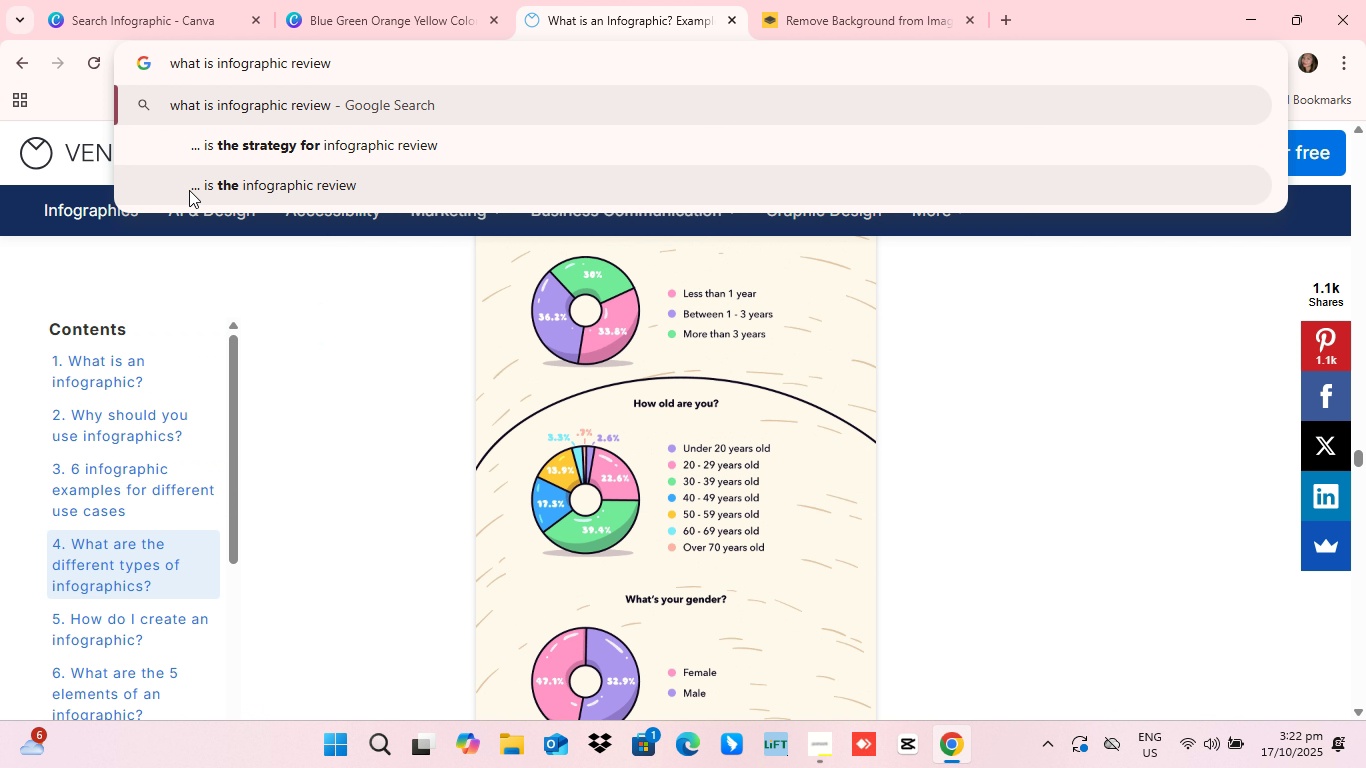 
key(Enter)
 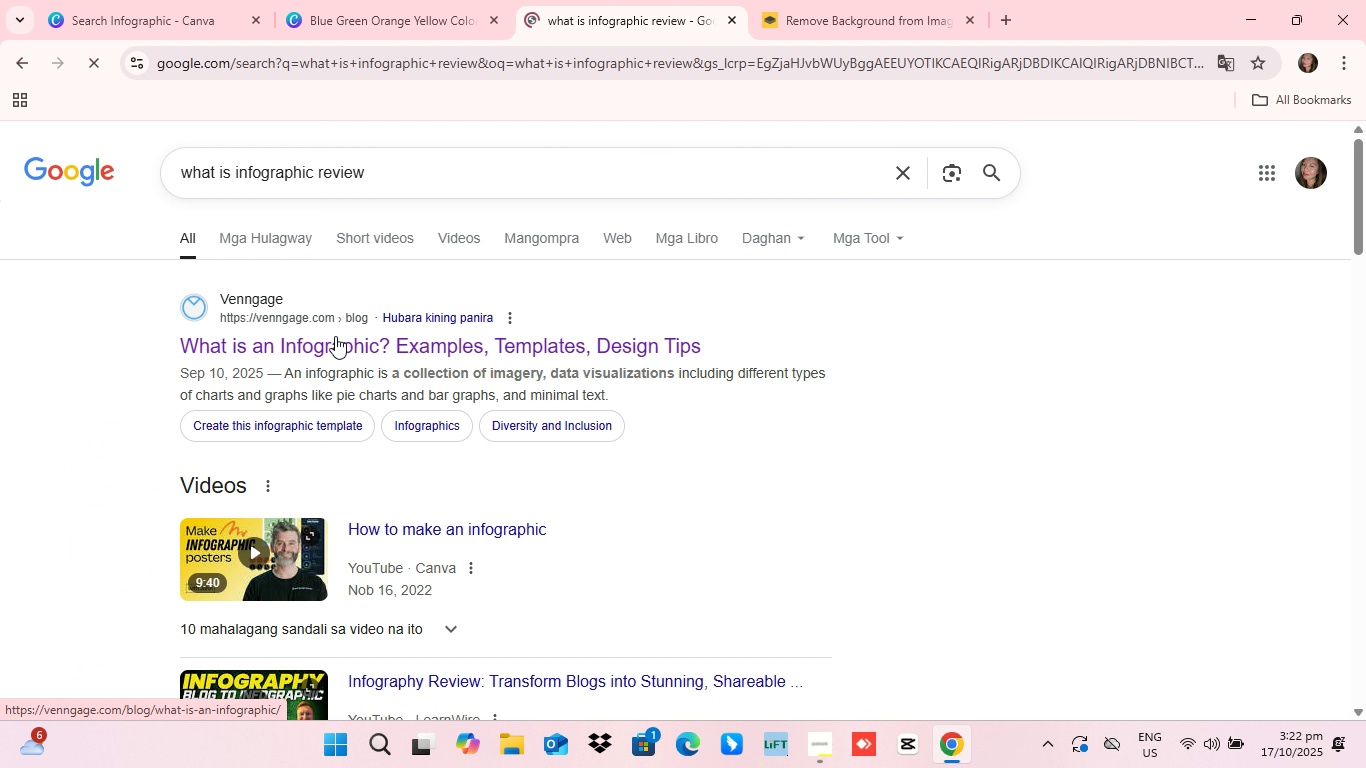 
left_click([335, 338])
 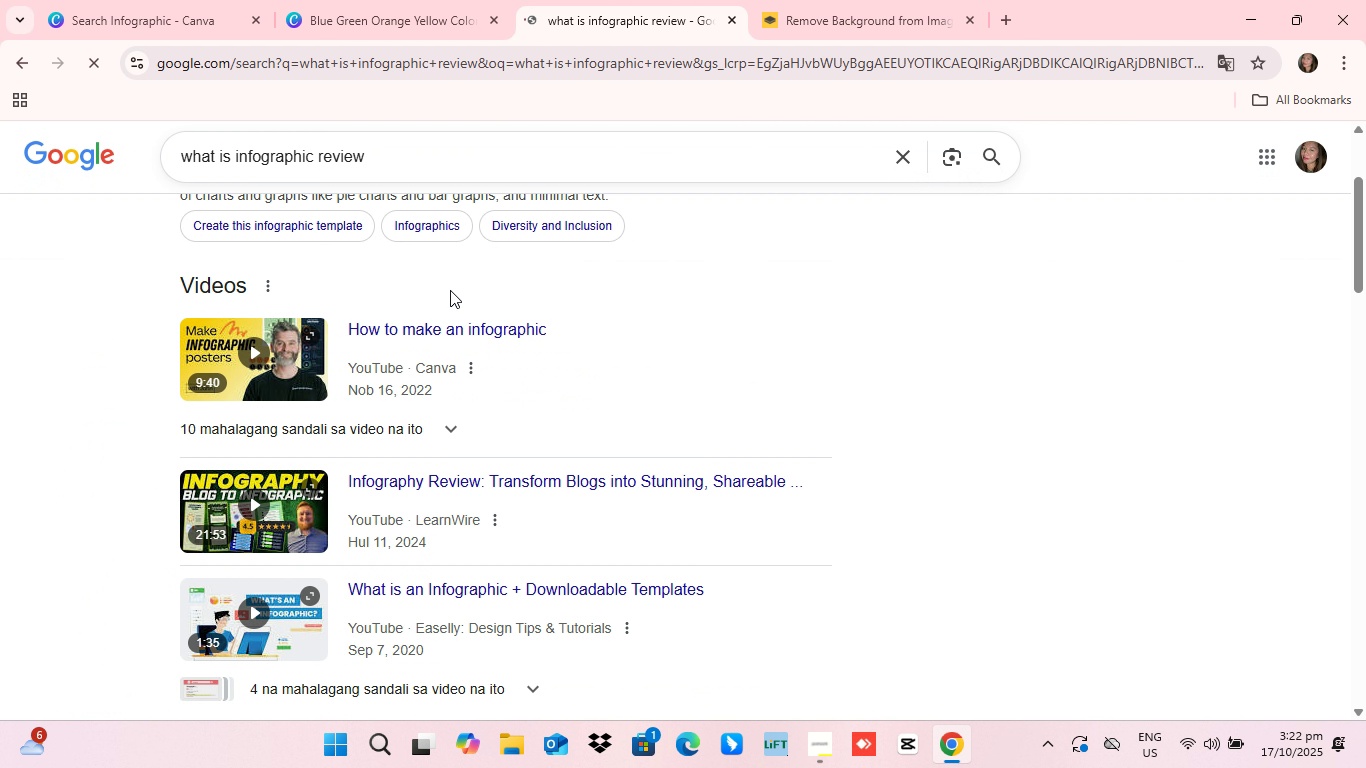 
scroll: coordinate [455, 294], scroll_direction: down, amount: 11.0
 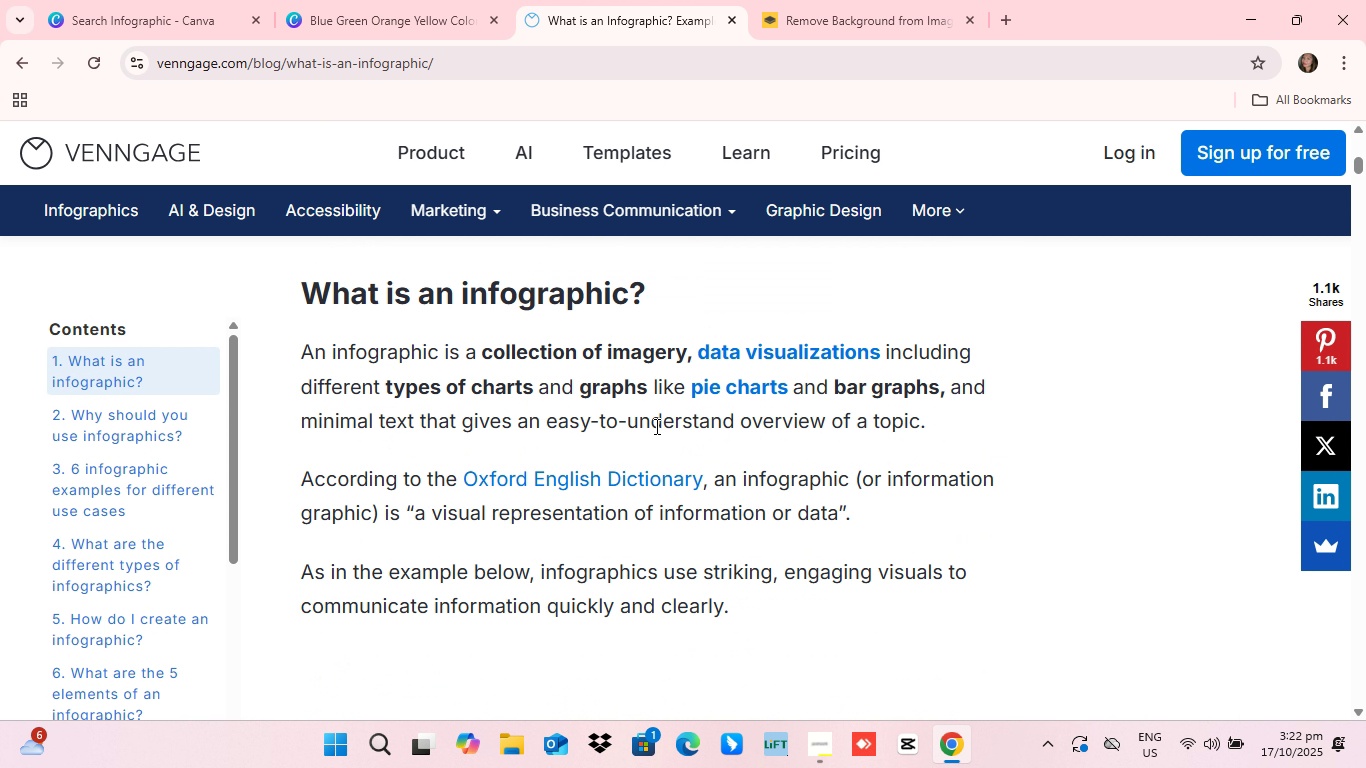 
scroll: coordinate [655, 425], scroll_direction: down, amount: 1.0
 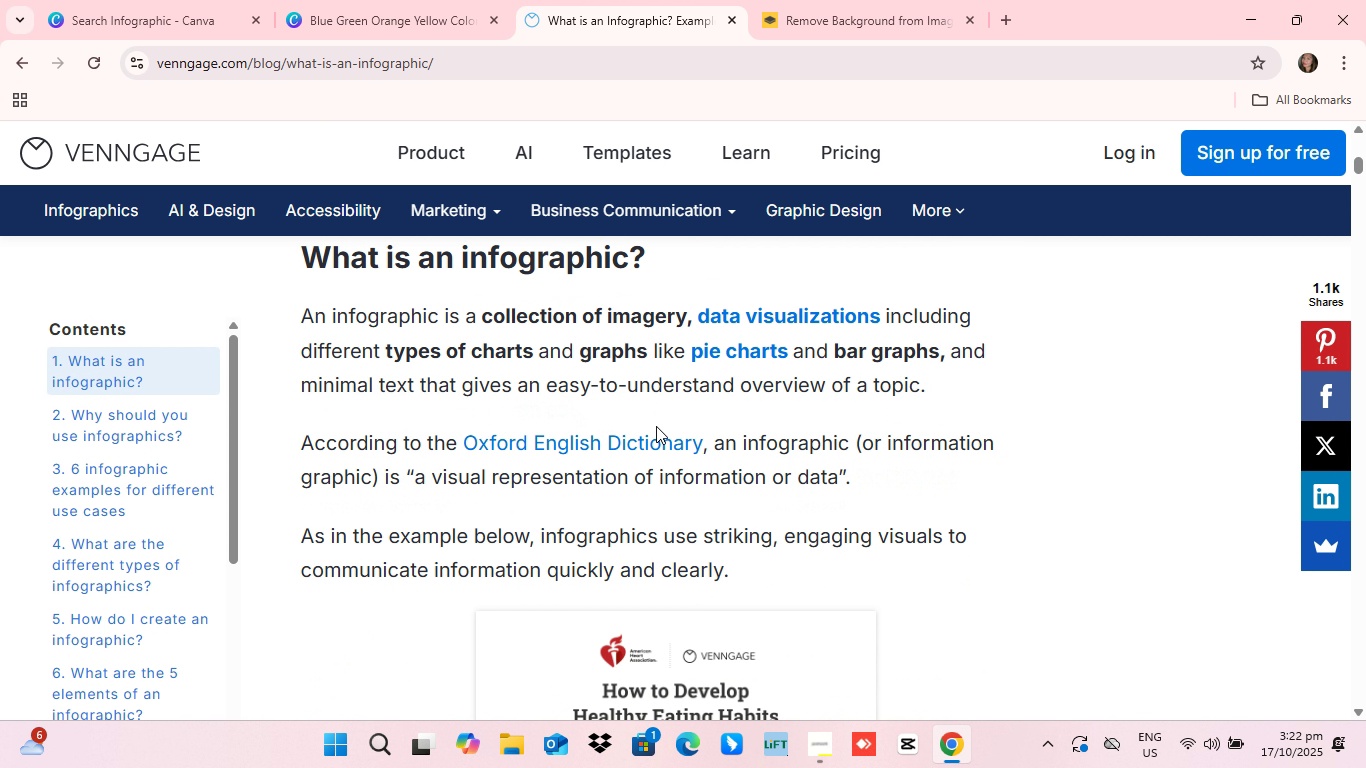 
scroll: coordinate [656, 426], scroll_direction: none, amount: 0.0
 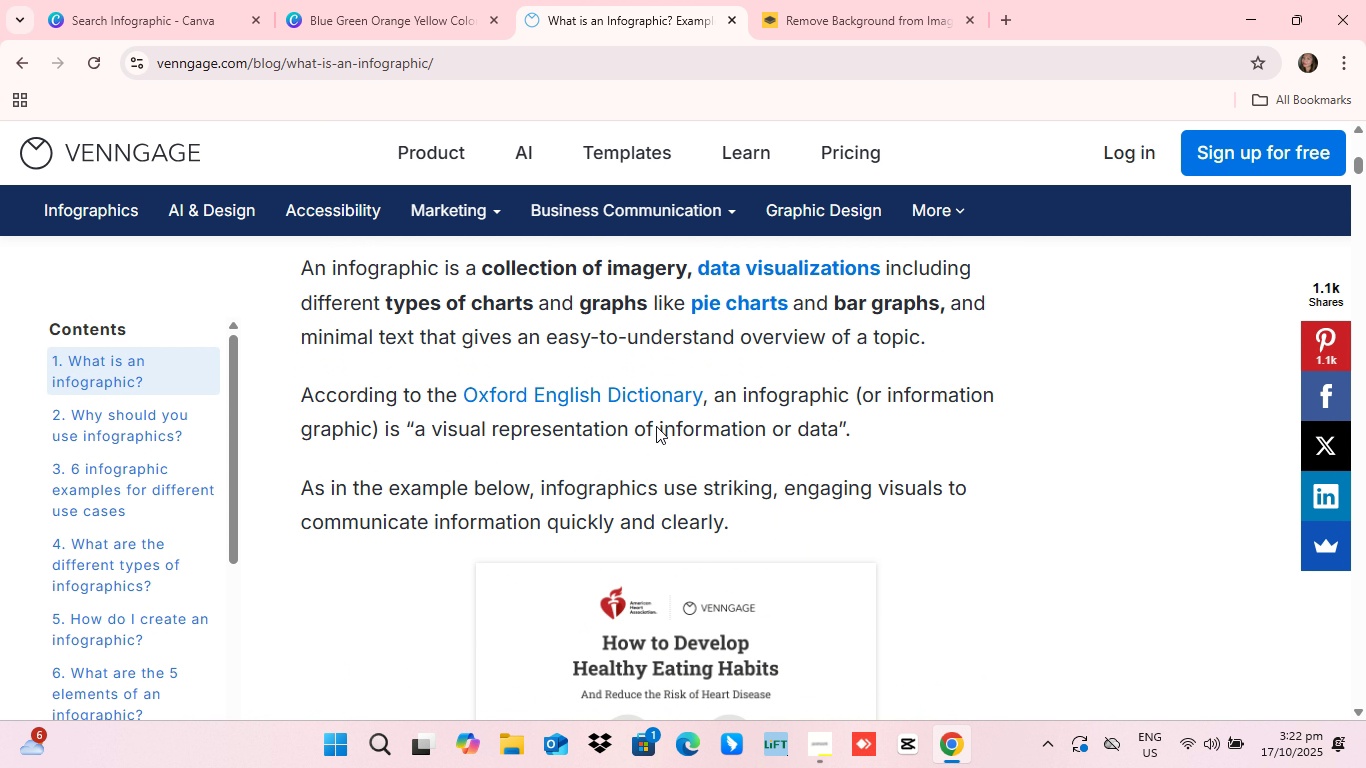 
scroll: coordinate [424, 454], scroll_direction: down, amount: 43.0
 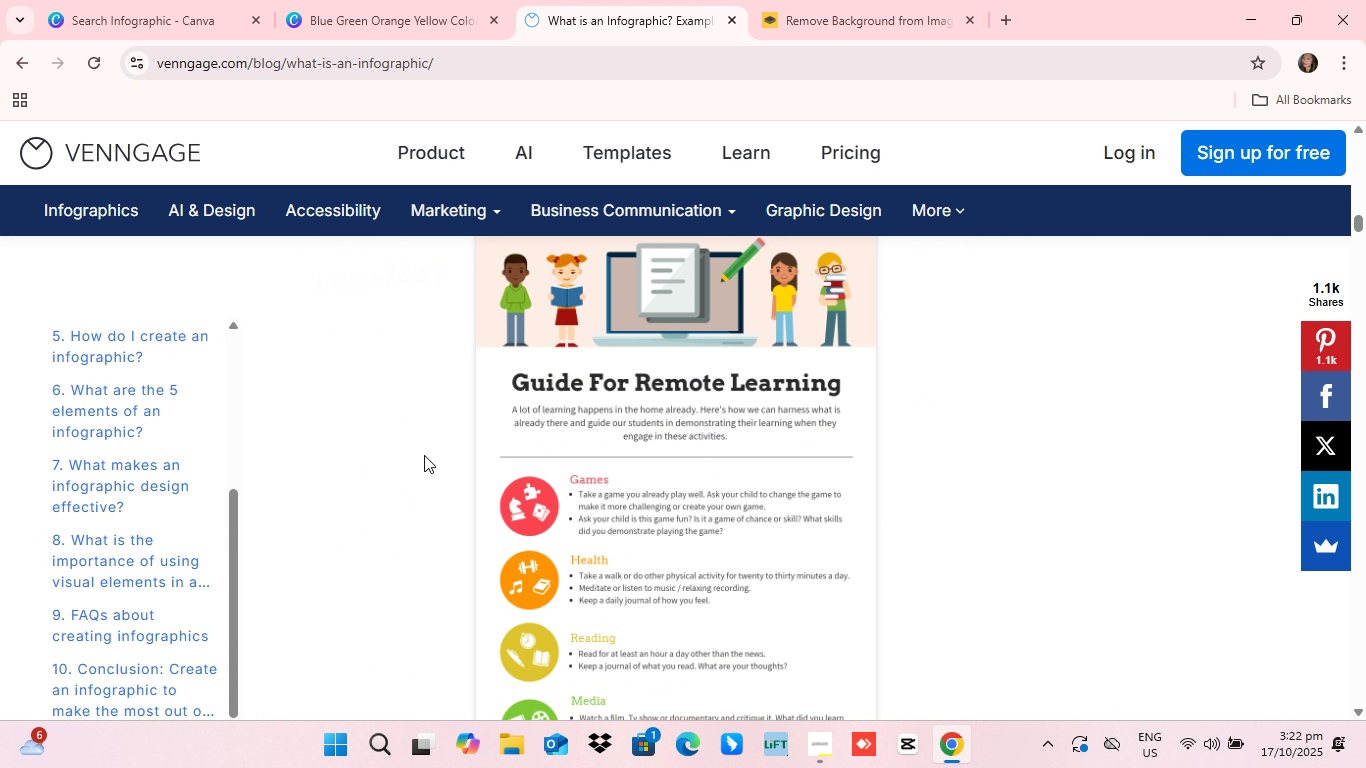 
scroll: coordinate [424, 455], scroll_direction: down, amount: 1.0
 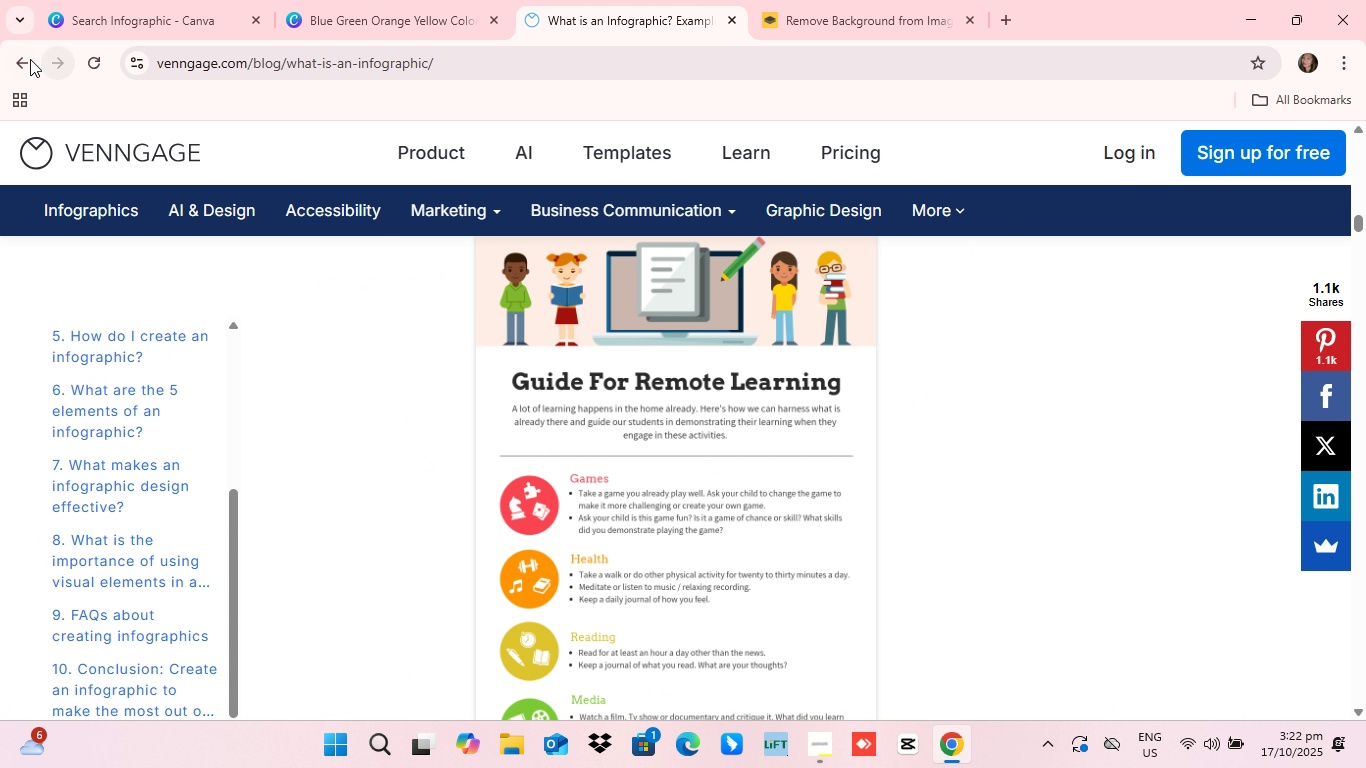 
left_click([19, 59])
 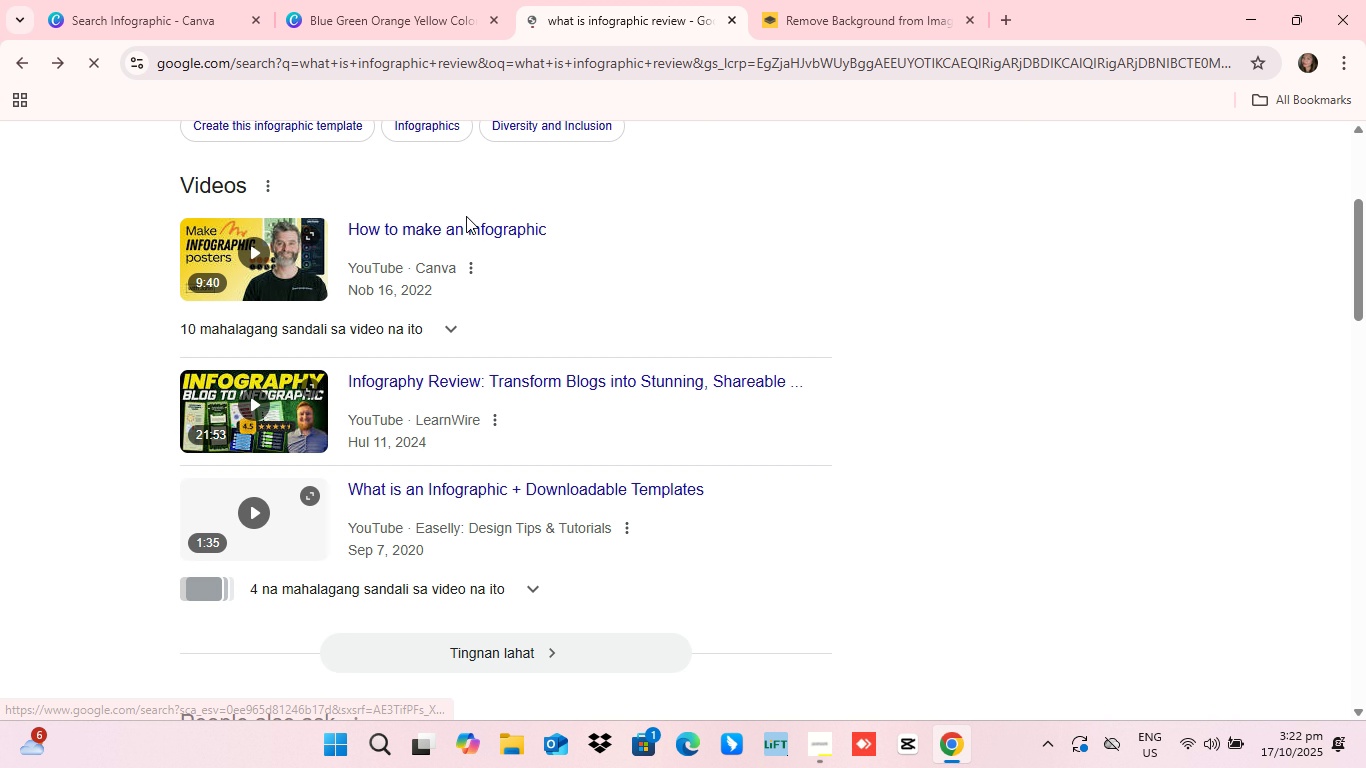 
scroll: coordinate [385, 408], scroll_direction: down, amount: 12.0
 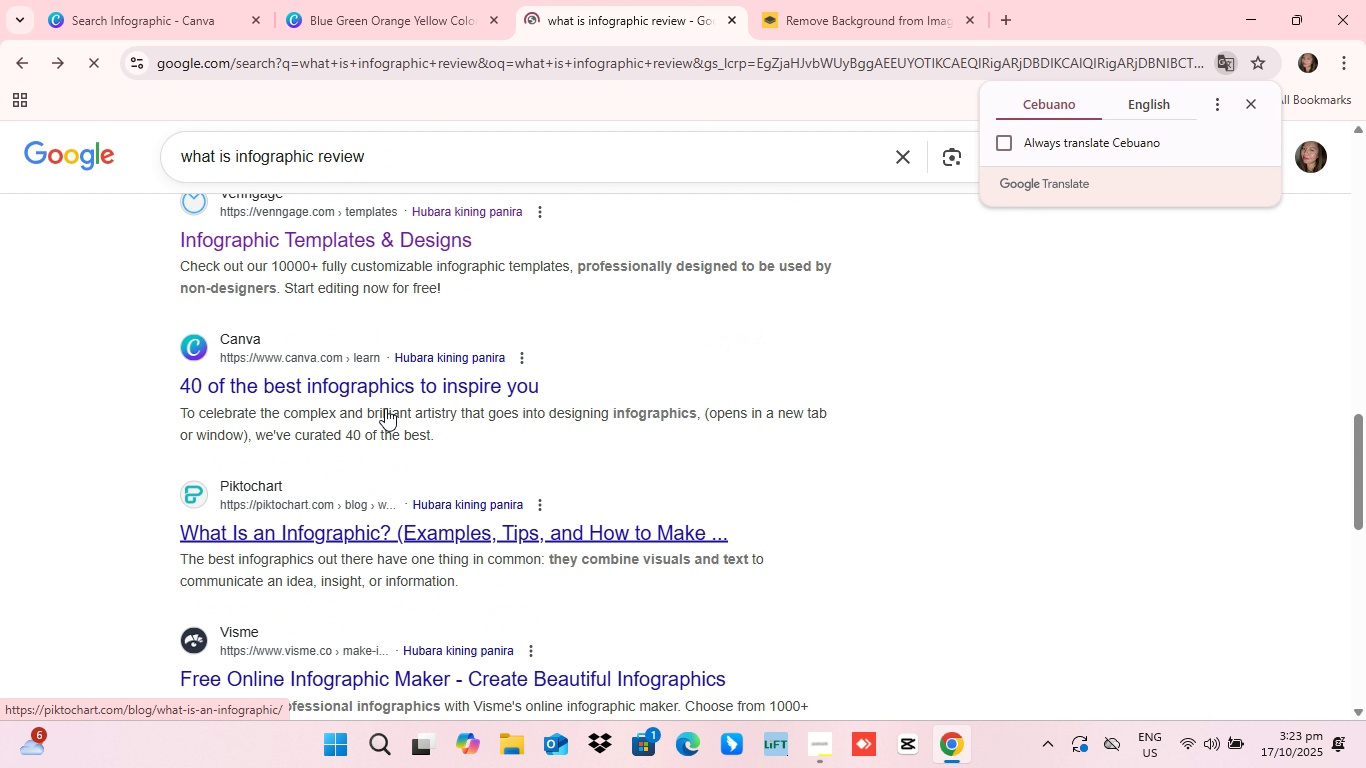 
scroll: coordinate [385, 408], scroll_direction: up, amount: 2.0
 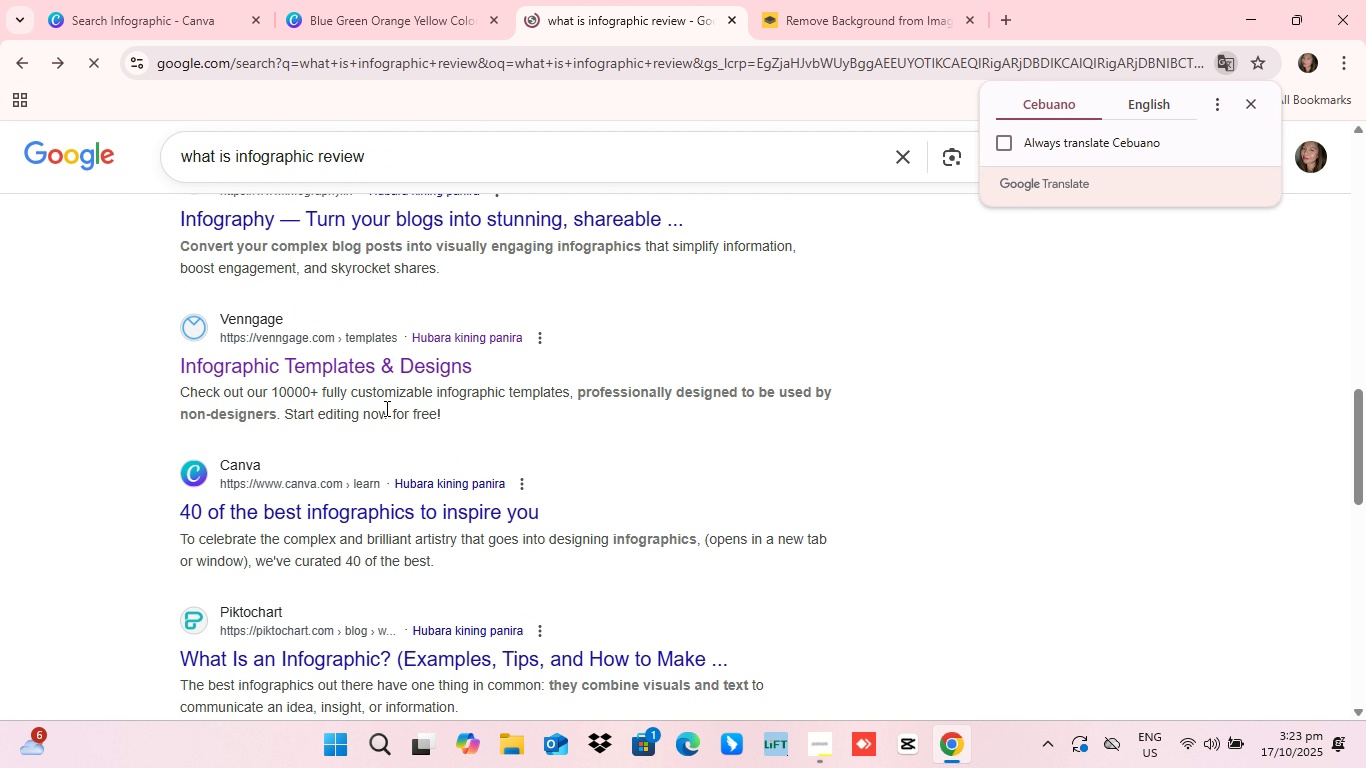 
scroll: coordinate [385, 408], scroll_direction: down, amount: 5.0
 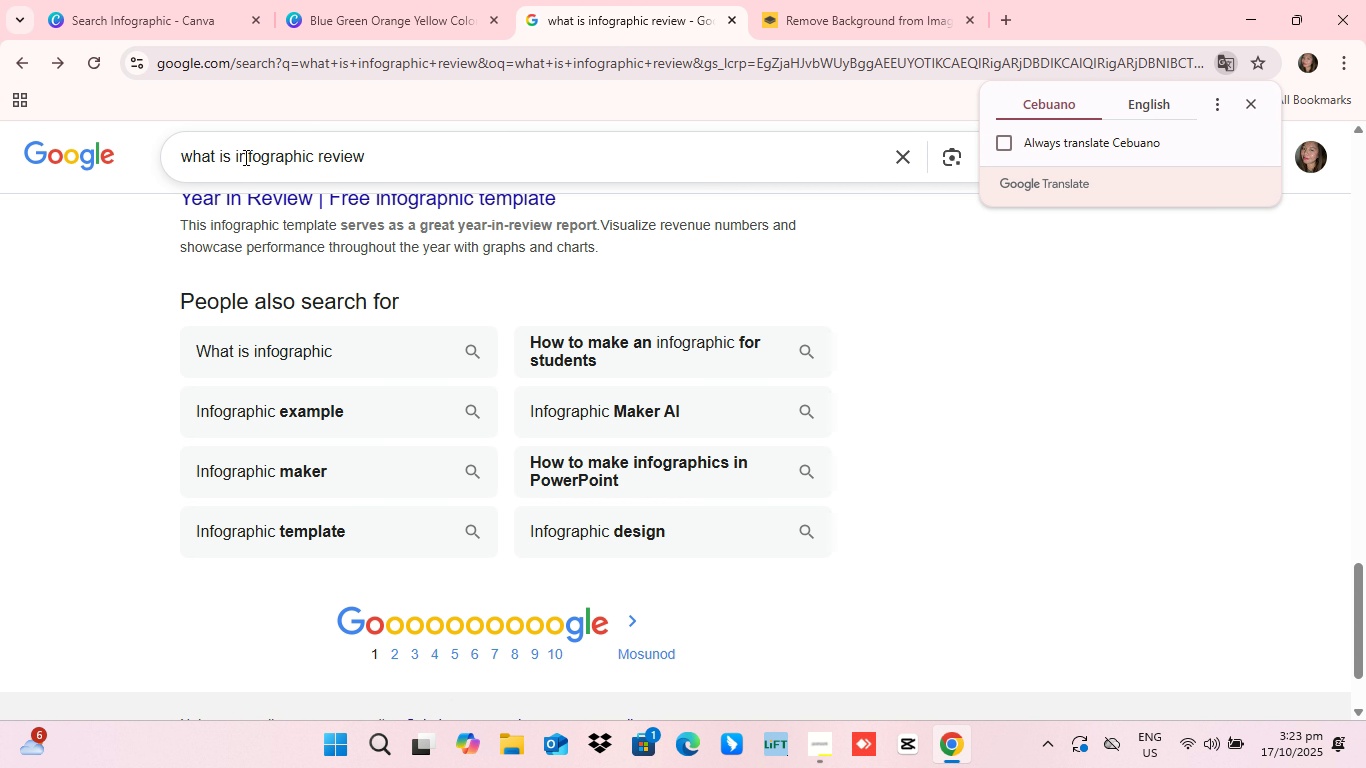 
wait(5.03)
 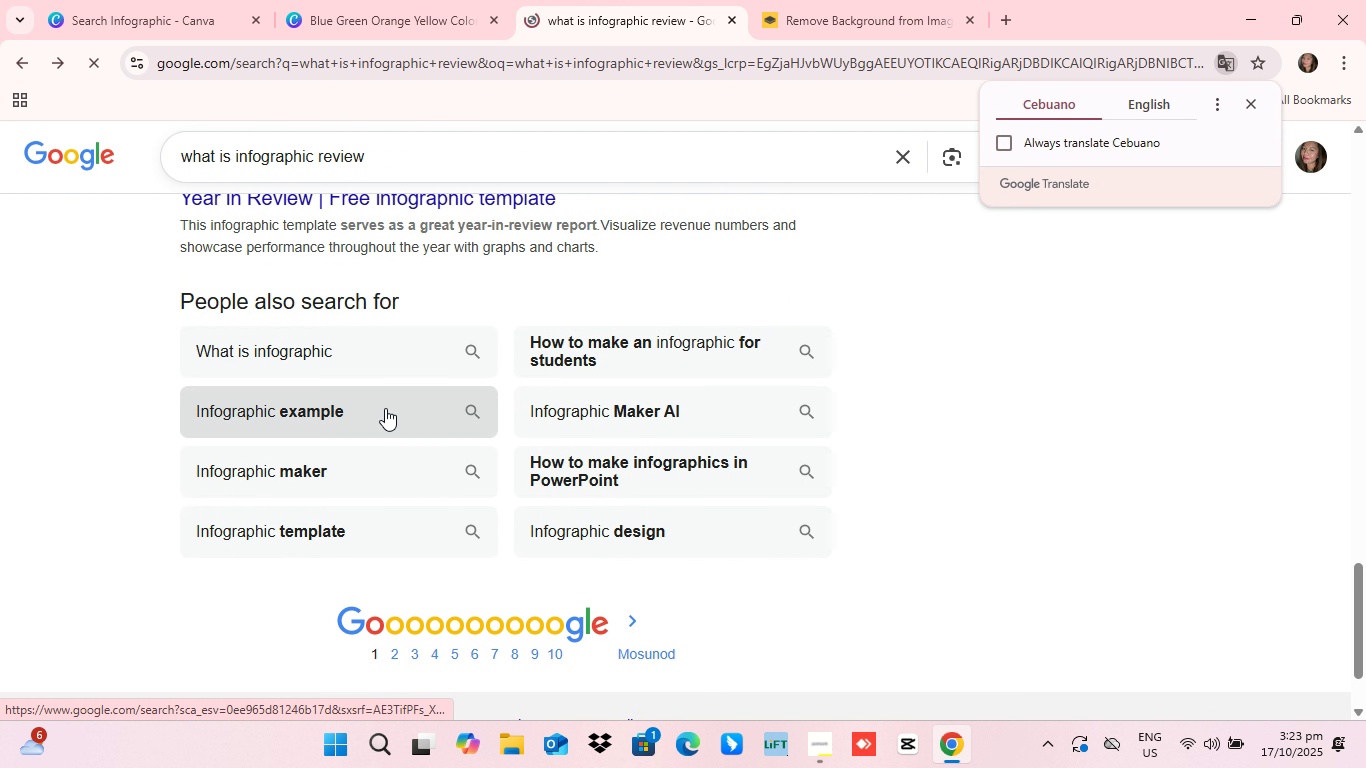 
left_click_drag(start_coordinate=[229, 157], to_coordinate=[143, 145])
 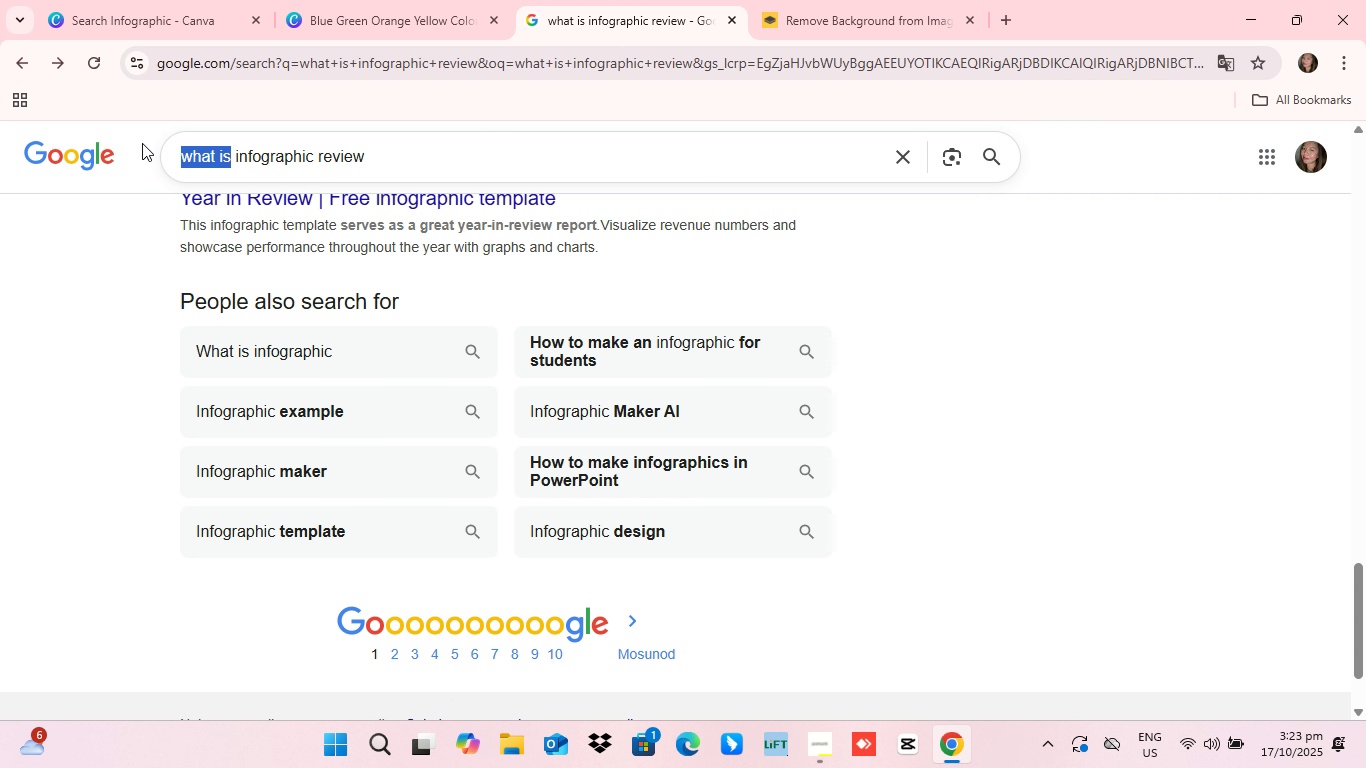 
key(Backspace)
 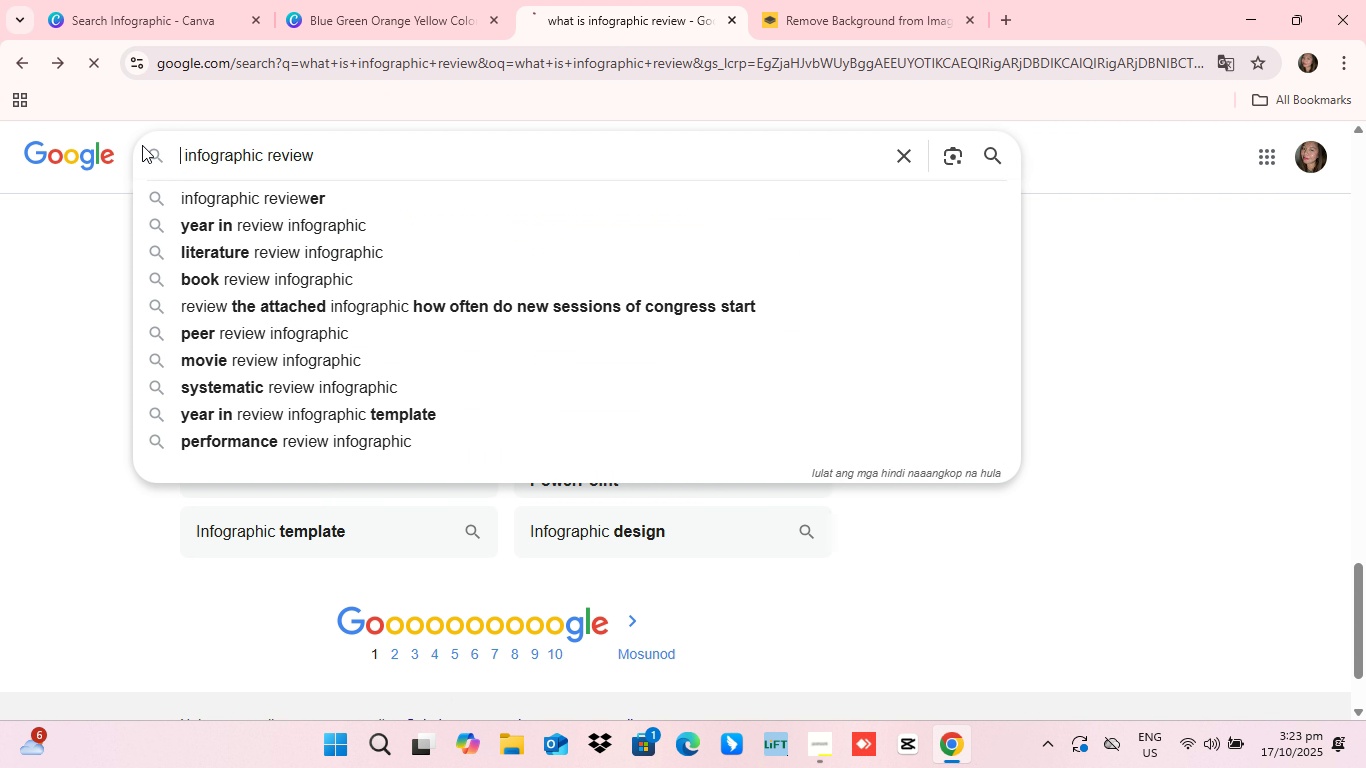 
key(Enter)
 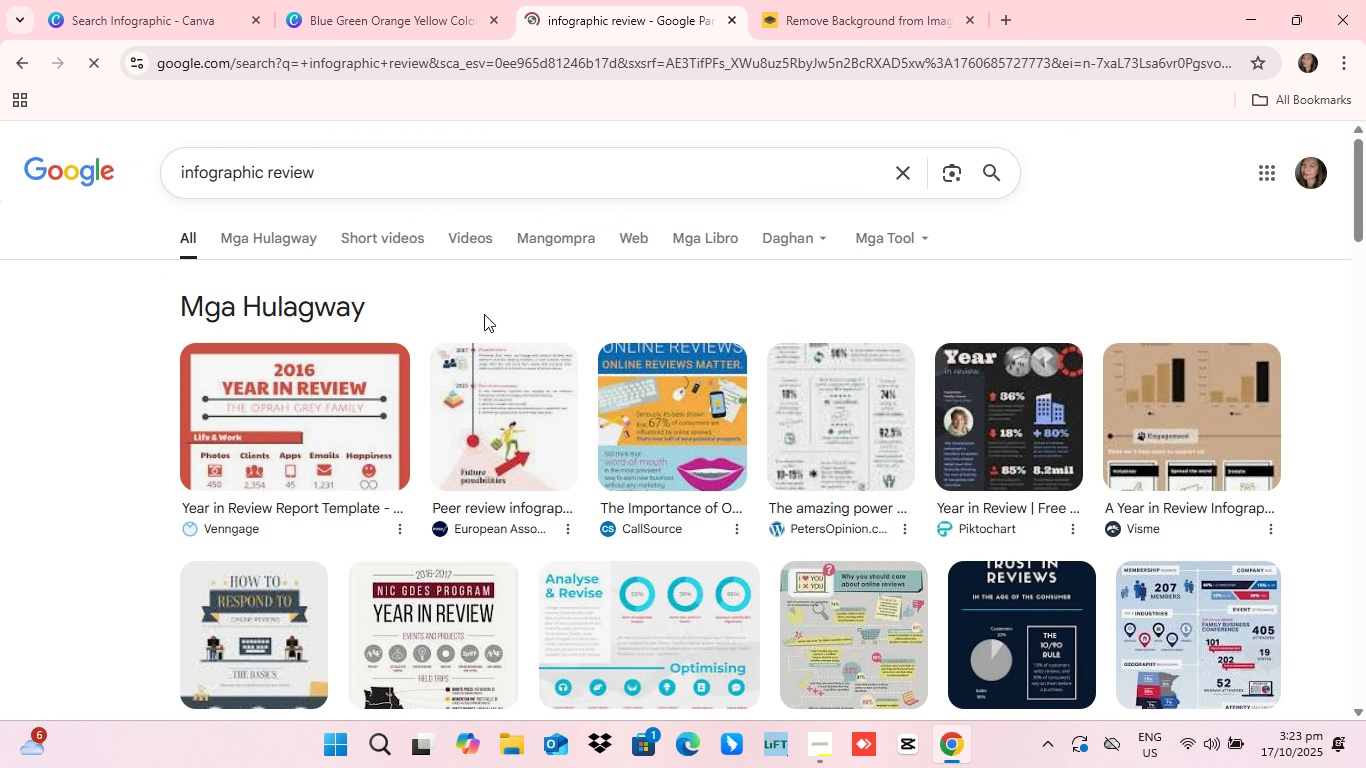 
scroll: coordinate [490, 314], scroll_direction: down, amount: 11.0
 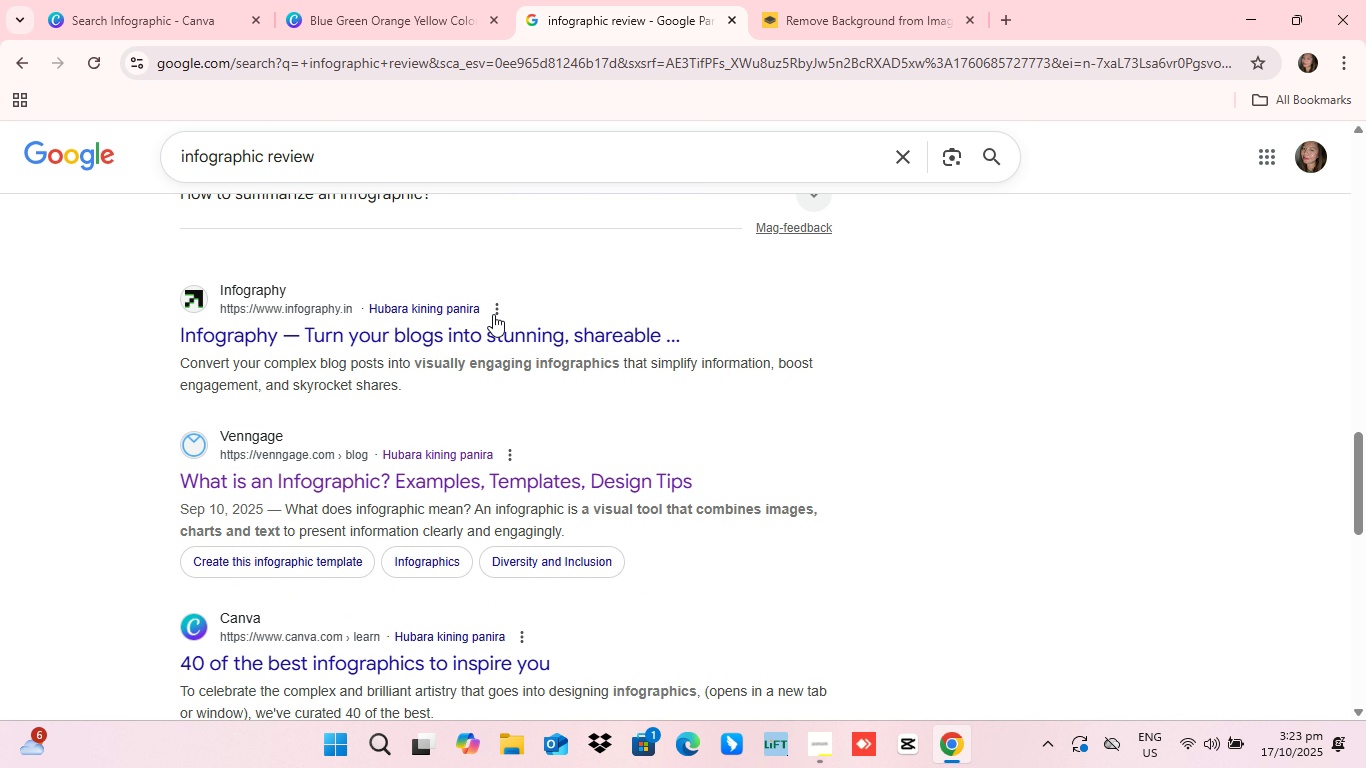 
scroll: coordinate [493, 314], scroll_direction: up, amount: 1.0
 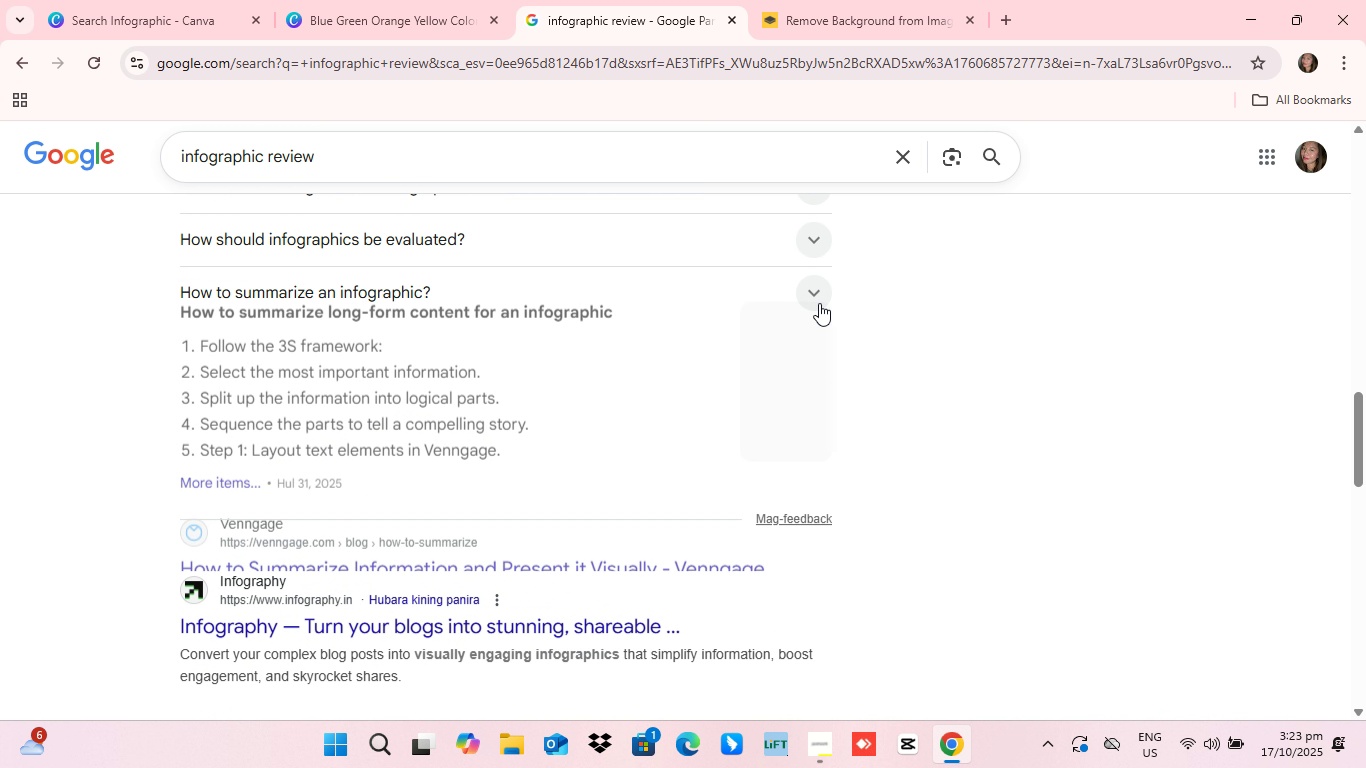 
left_click([819, 303])
 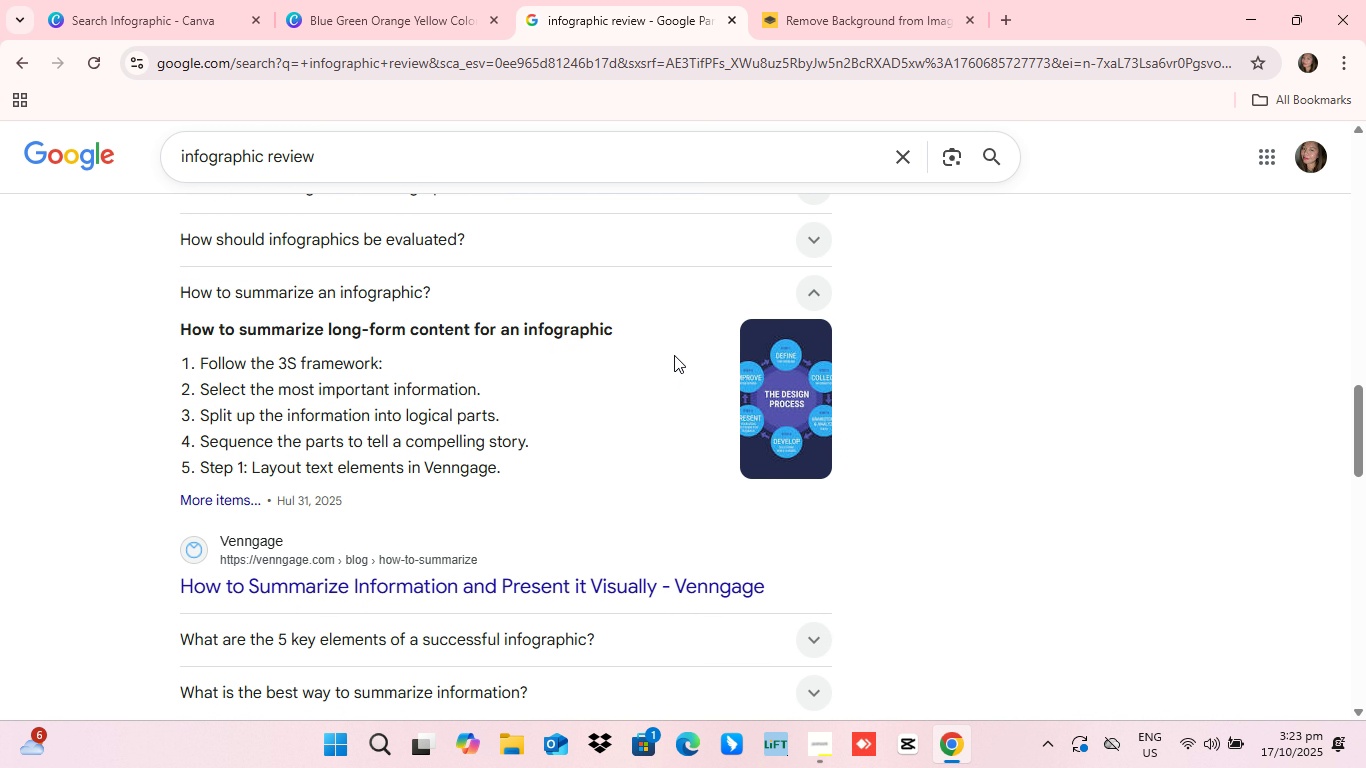 
scroll: coordinate [672, 356], scroll_direction: none, amount: 0.0
 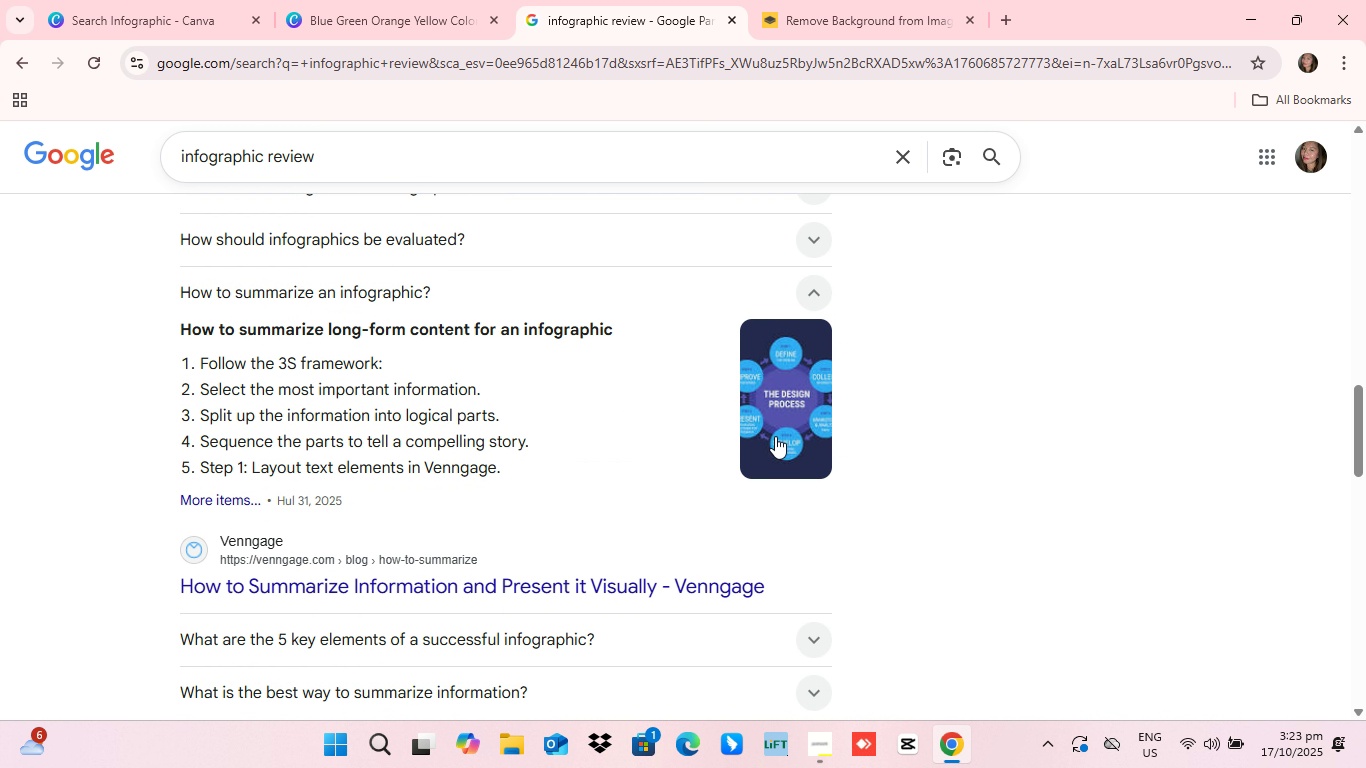 
left_click([776, 435])
 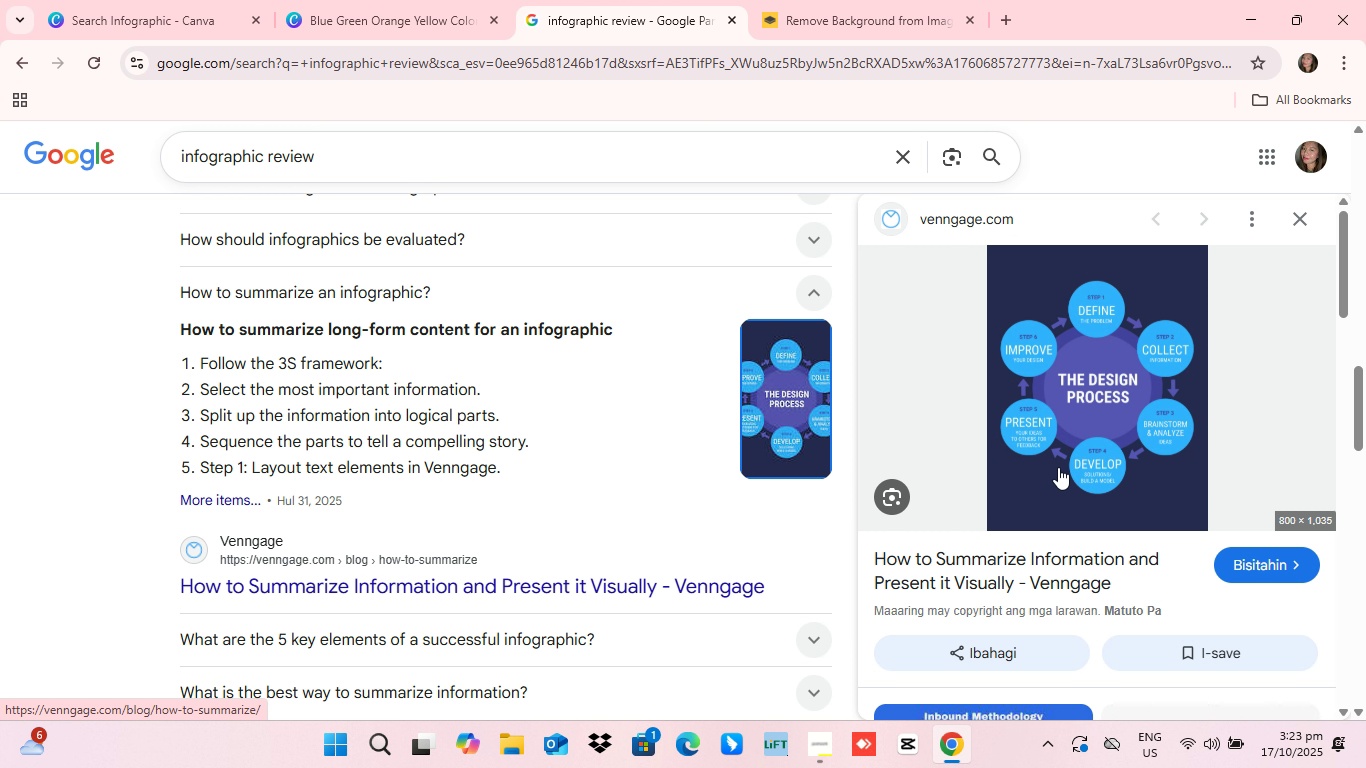 
scroll: coordinate [440, 393], scroll_direction: down, amount: 5.0
 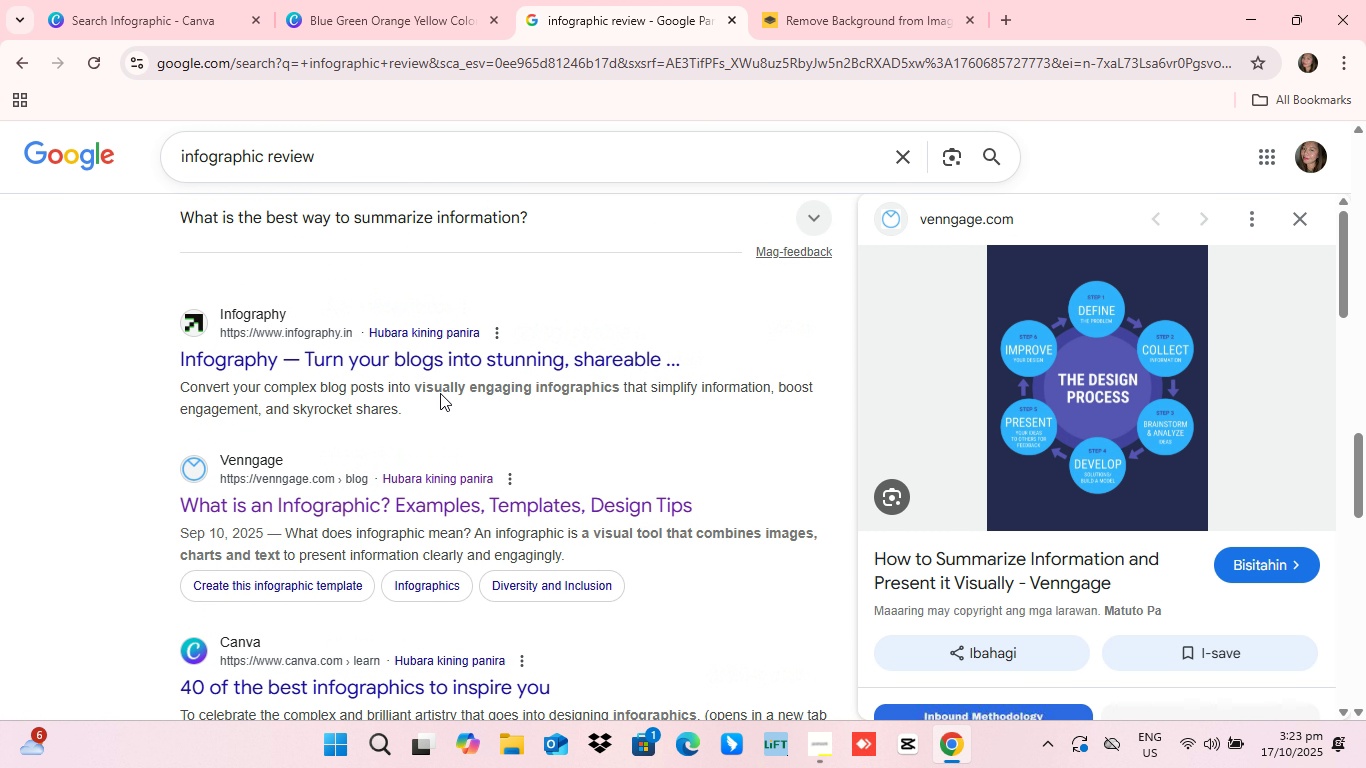 
scroll: coordinate [440, 393], scroll_direction: up, amount: 1.0
 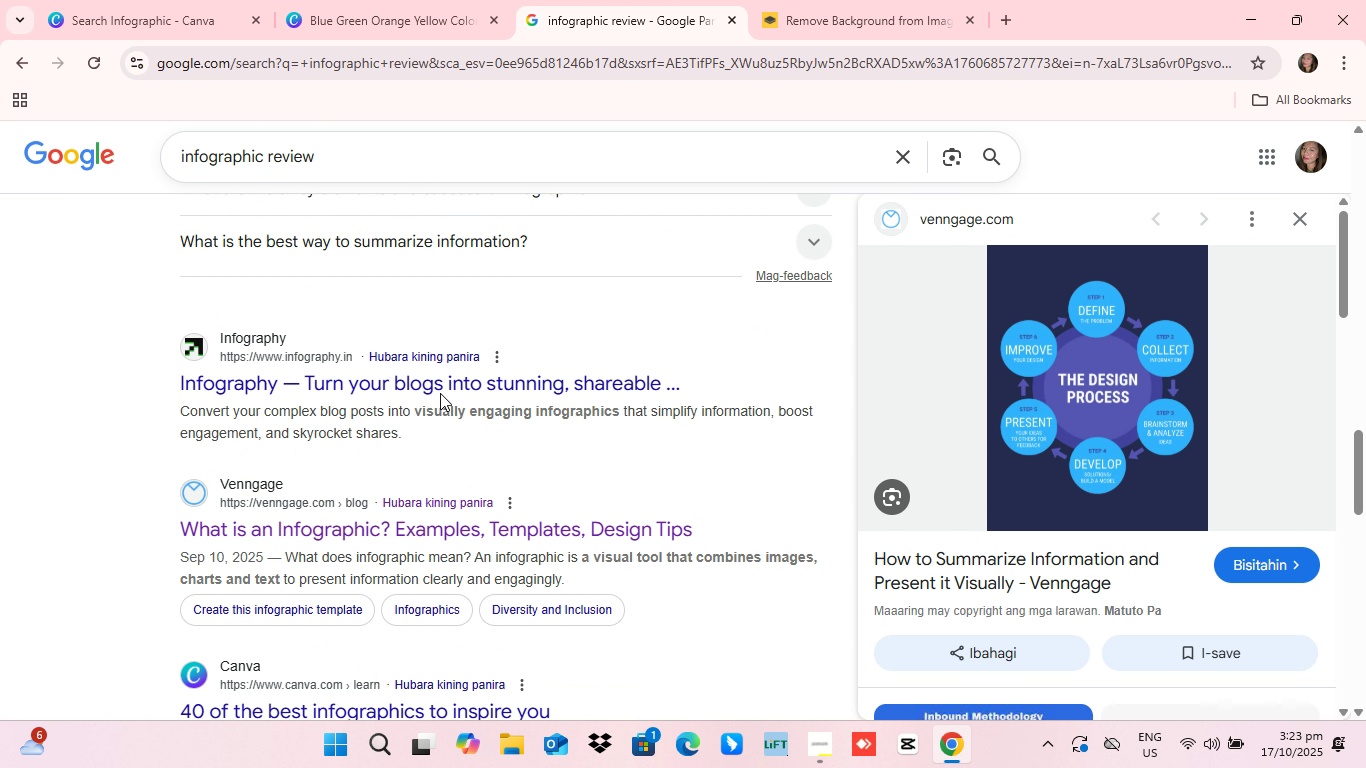 
scroll: coordinate [440, 393], scroll_direction: down, amount: 5.0
 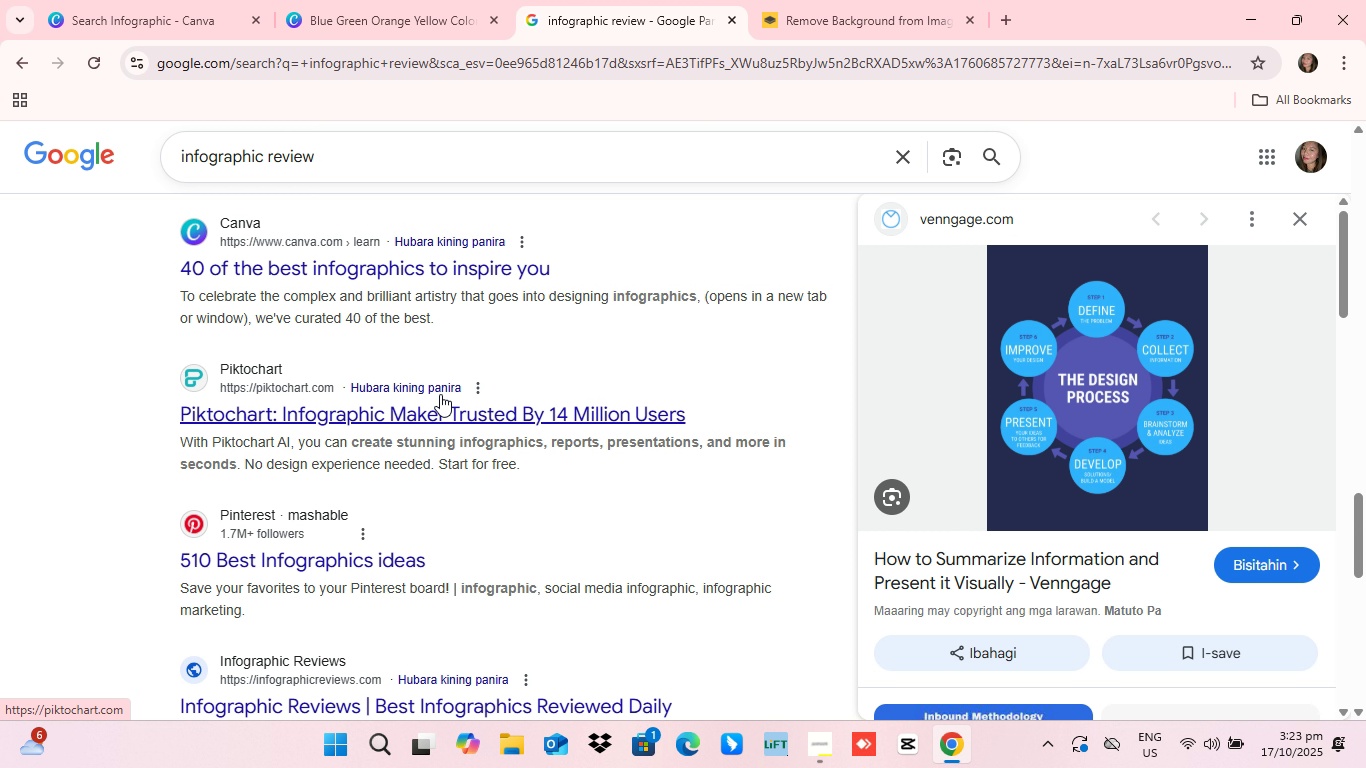 
scroll: coordinate [440, 394], scroll_direction: up, amount: 4.0
 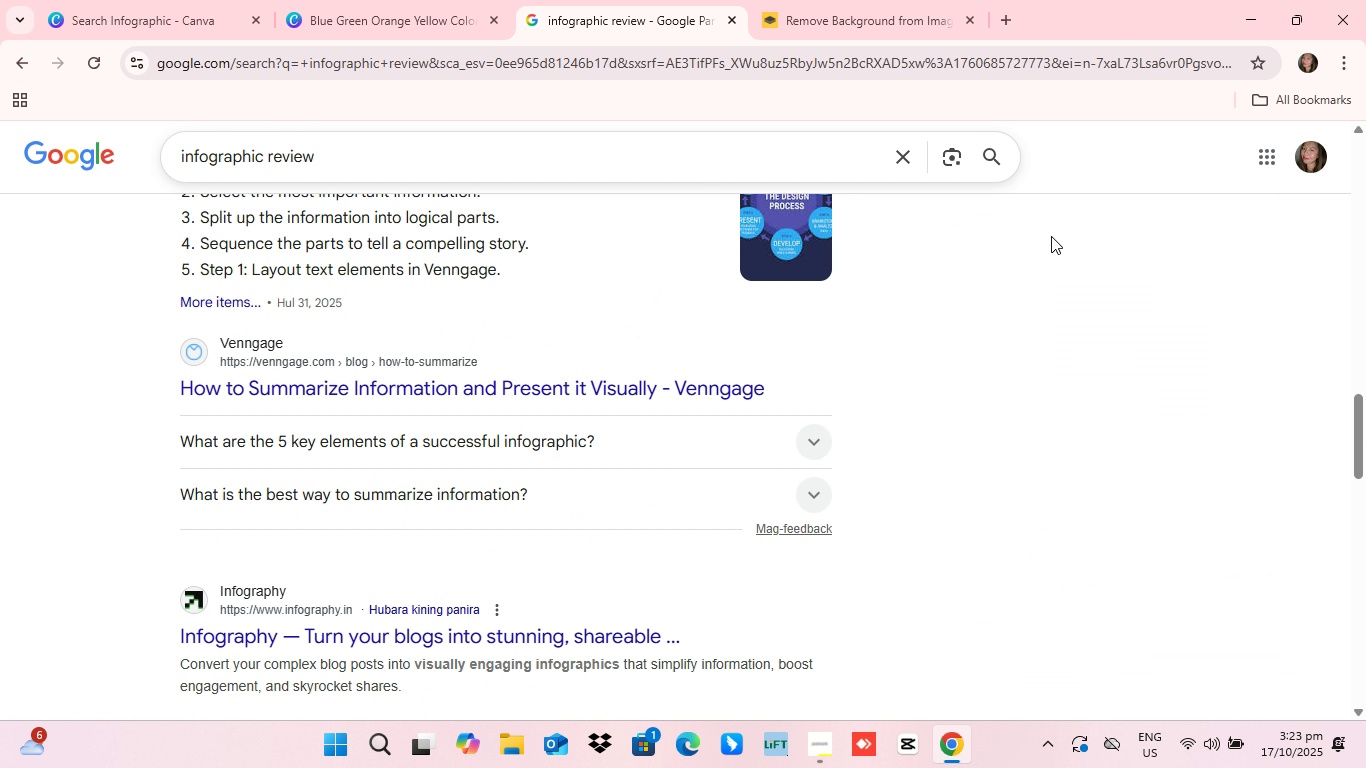 
left_click([1294, 215])
 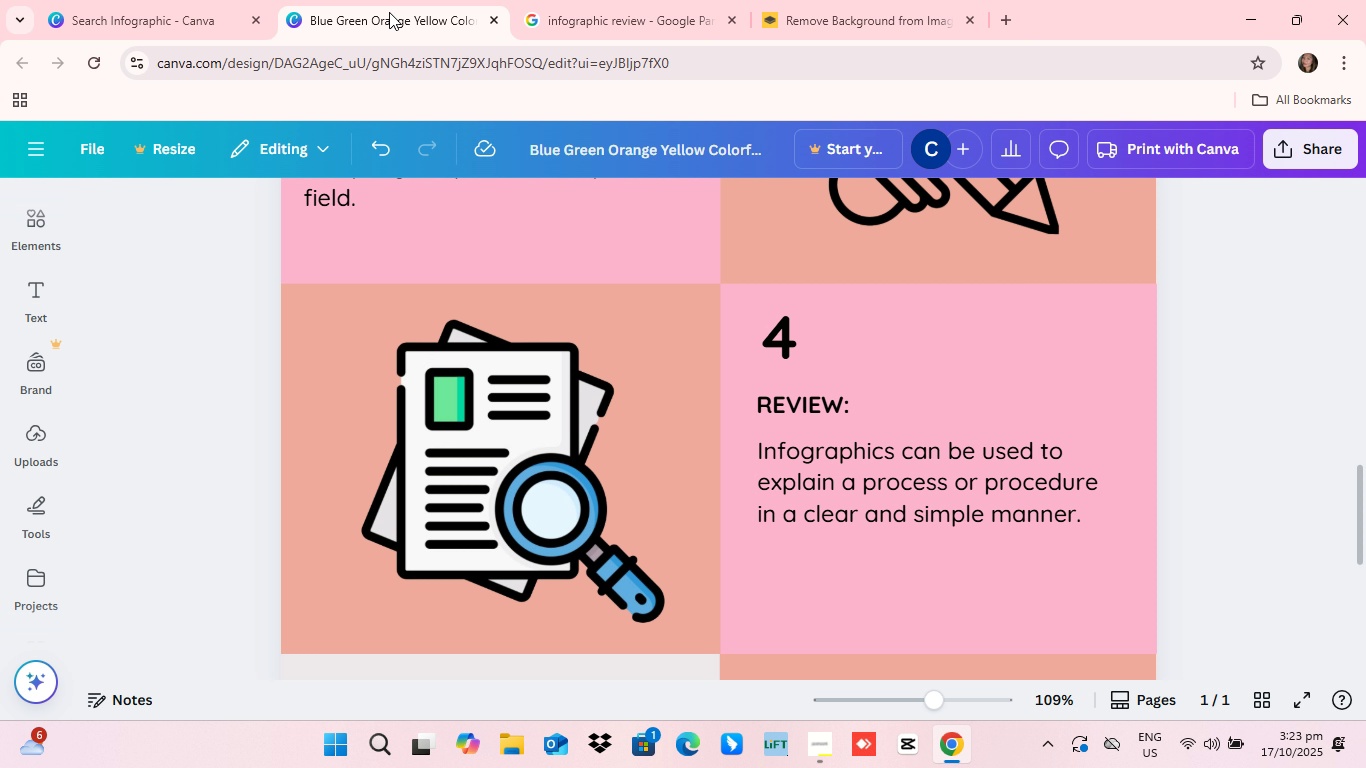 
left_click([389, 15])
 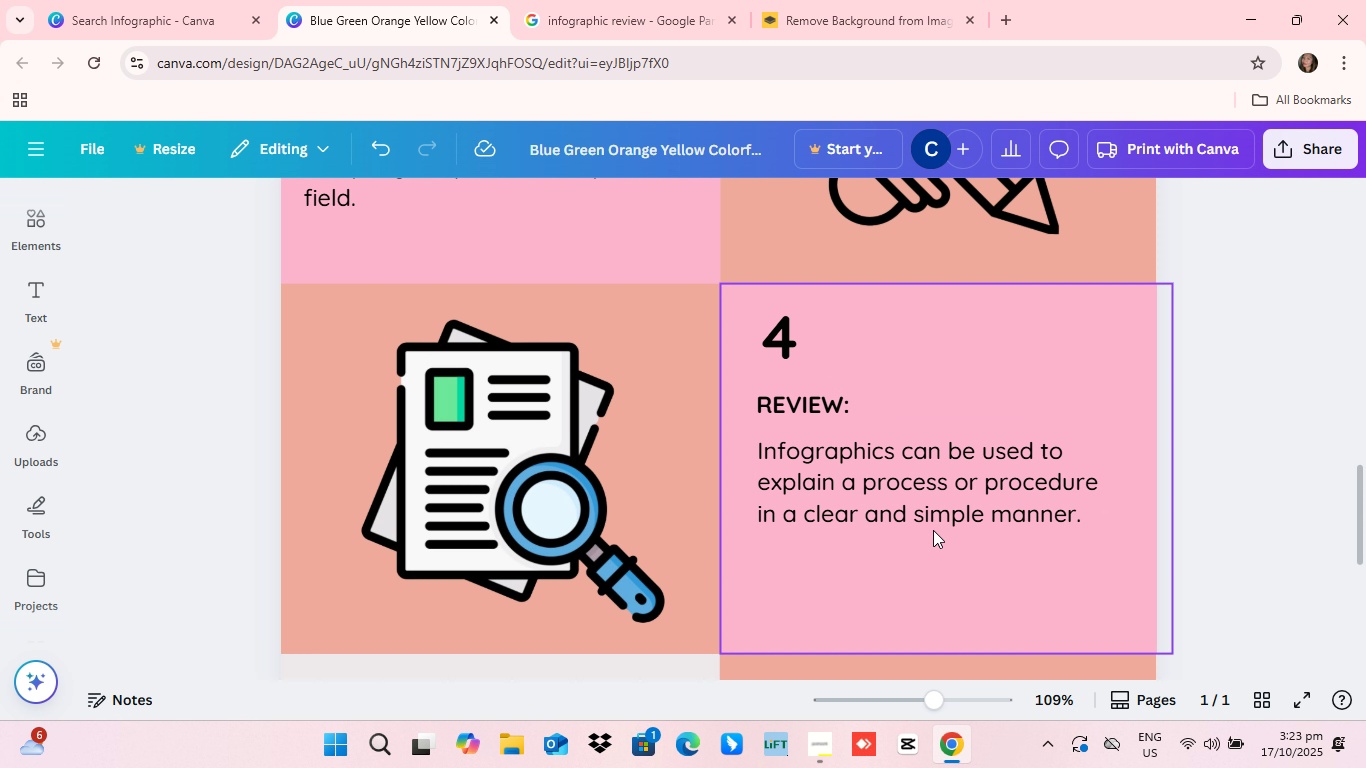 
wait(7.6)
 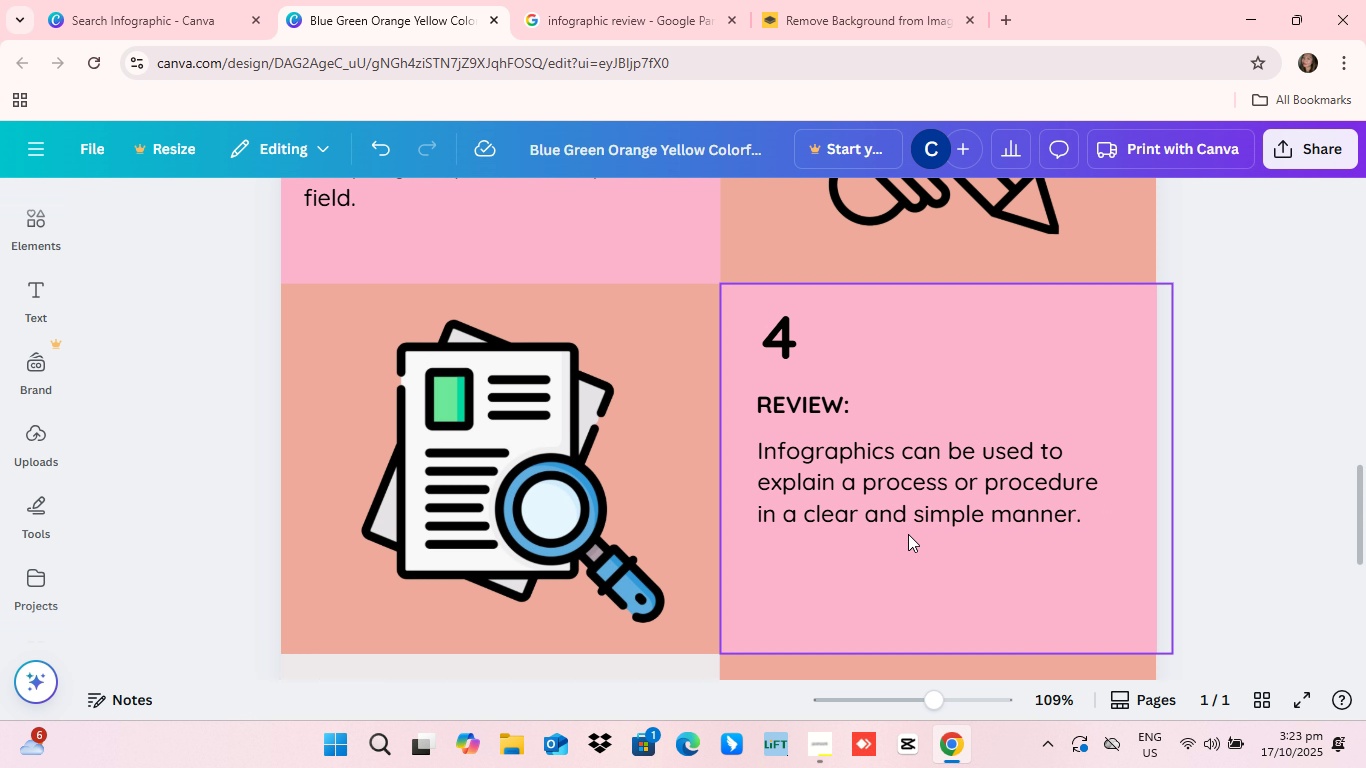 
scroll: coordinate [930, 551], scroll_direction: up, amount: 7.0
 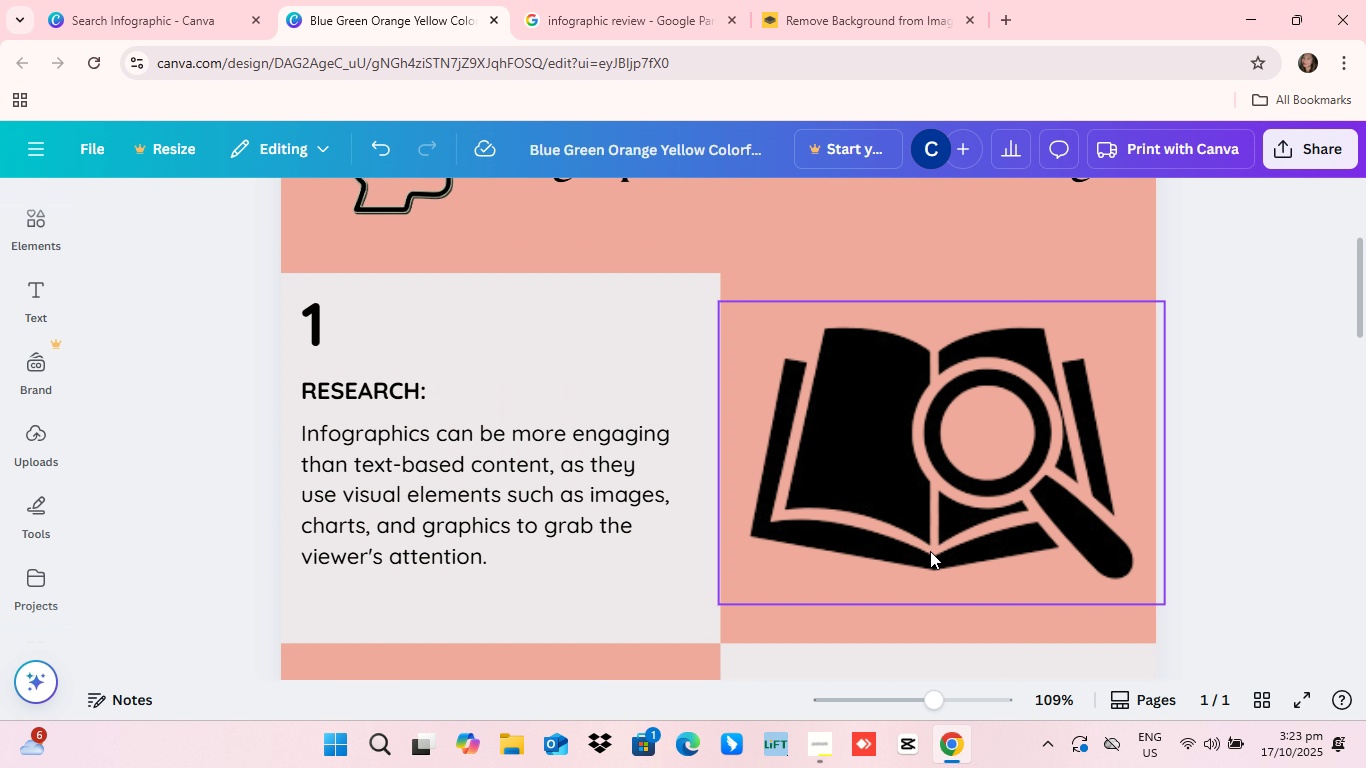 
scroll: coordinate [666, 550], scroll_direction: down, amount: 13.0
 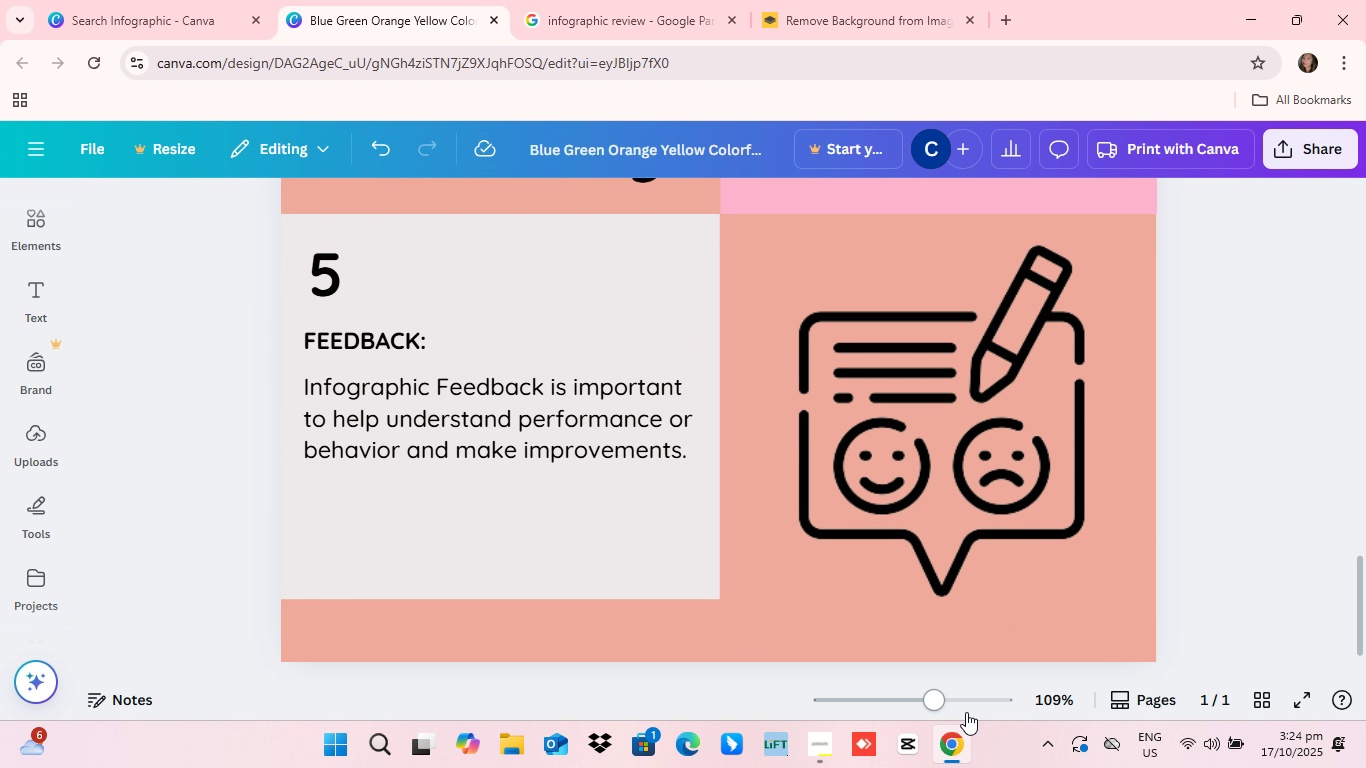 
left_click_drag(start_coordinate=[932, 694], to_coordinate=[869, 678])
 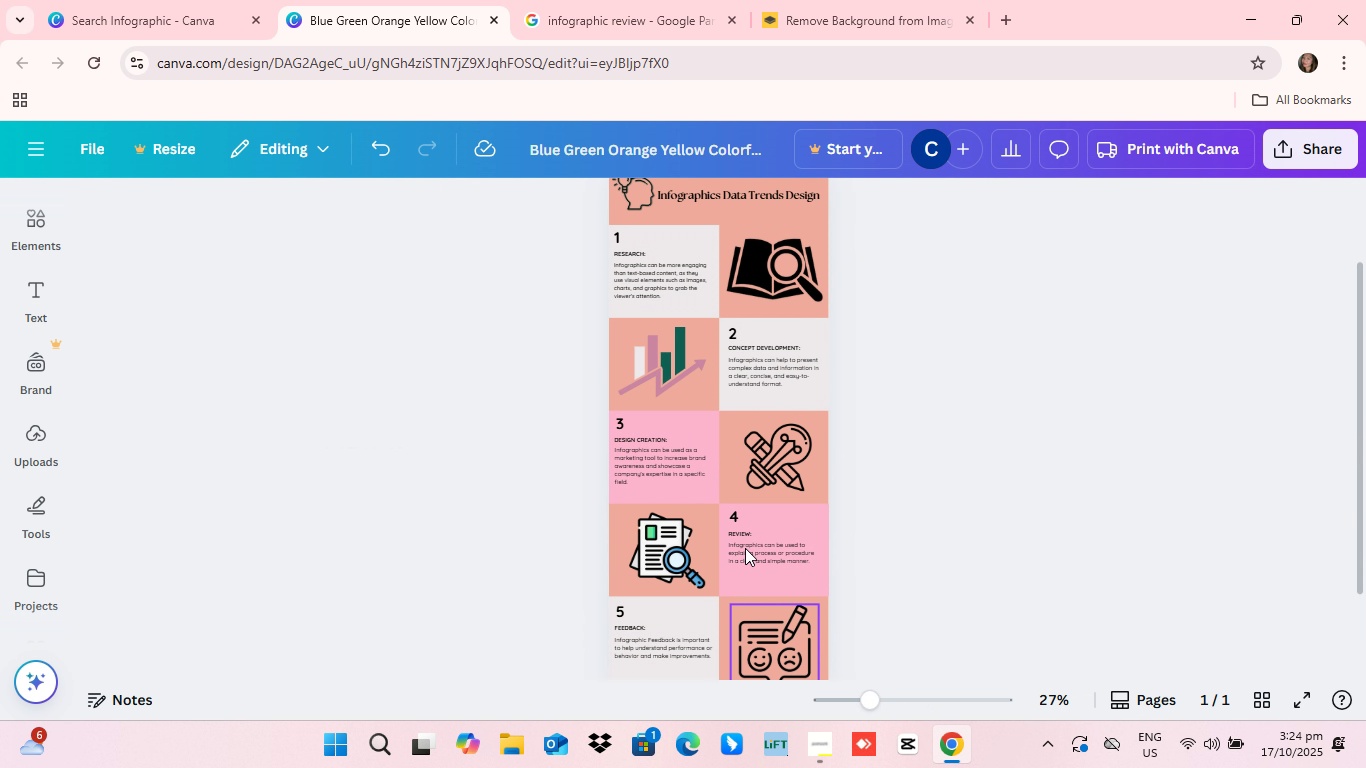 
scroll: coordinate [745, 548], scroll_direction: up, amount: 3.0
 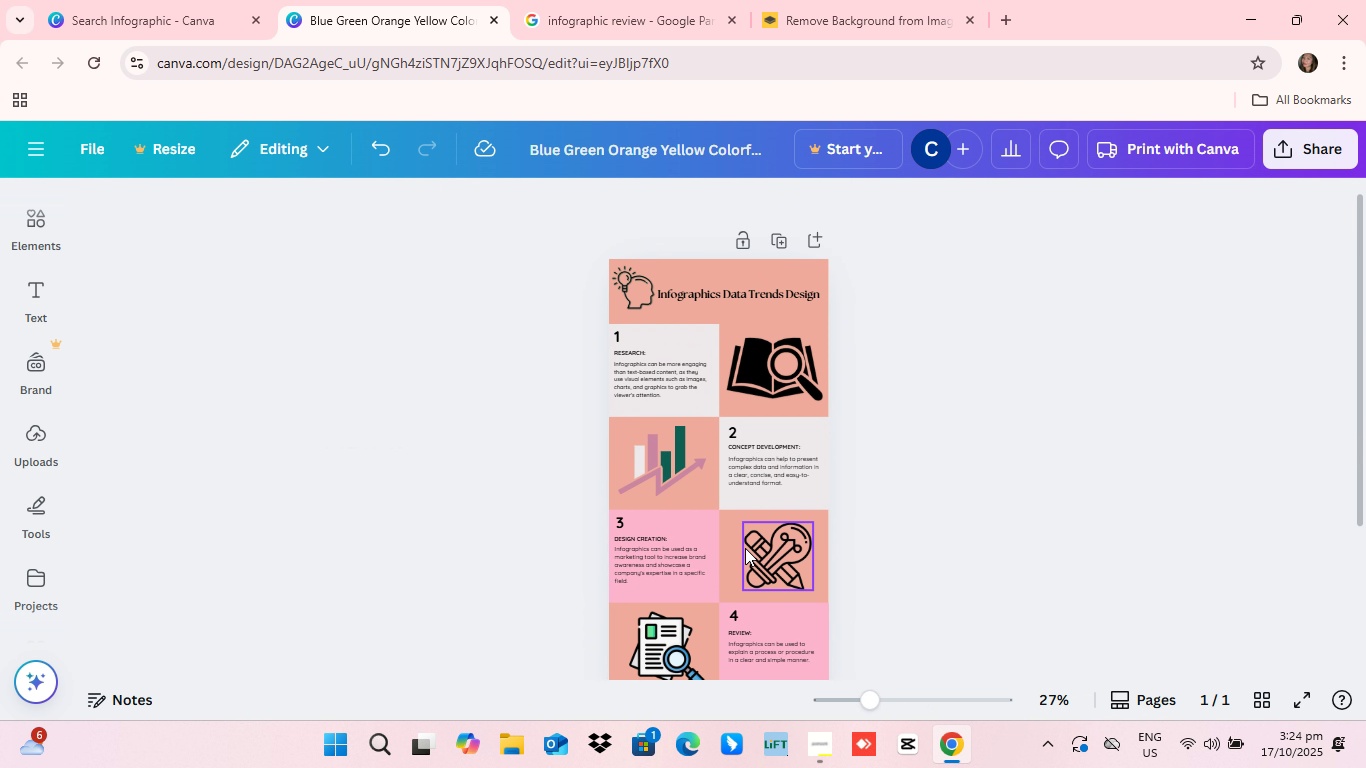 
scroll: coordinate [745, 548], scroll_direction: down, amount: 2.0
 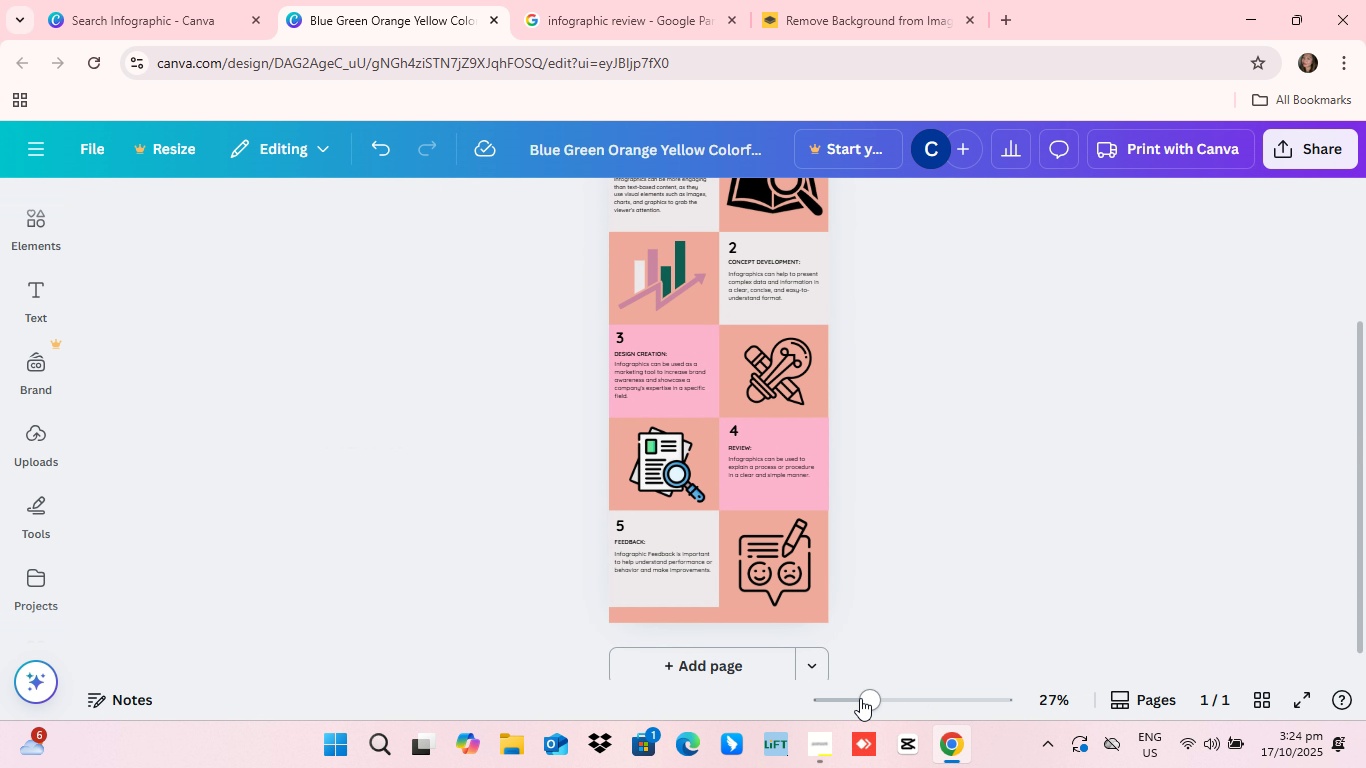 
left_click_drag(start_coordinate=[864, 700], to_coordinate=[918, 706])
 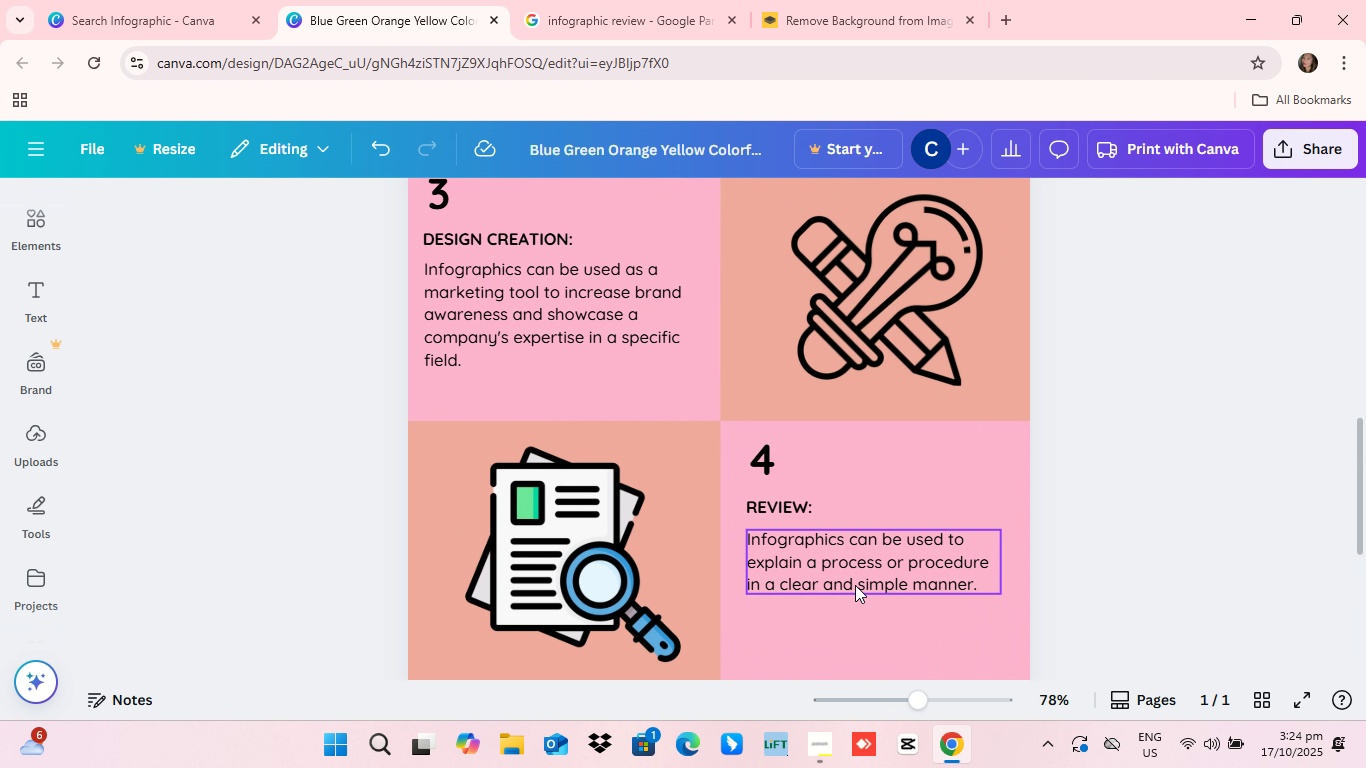 
scroll: coordinate [855, 585], scroll_direction: down, amount: 7.0
 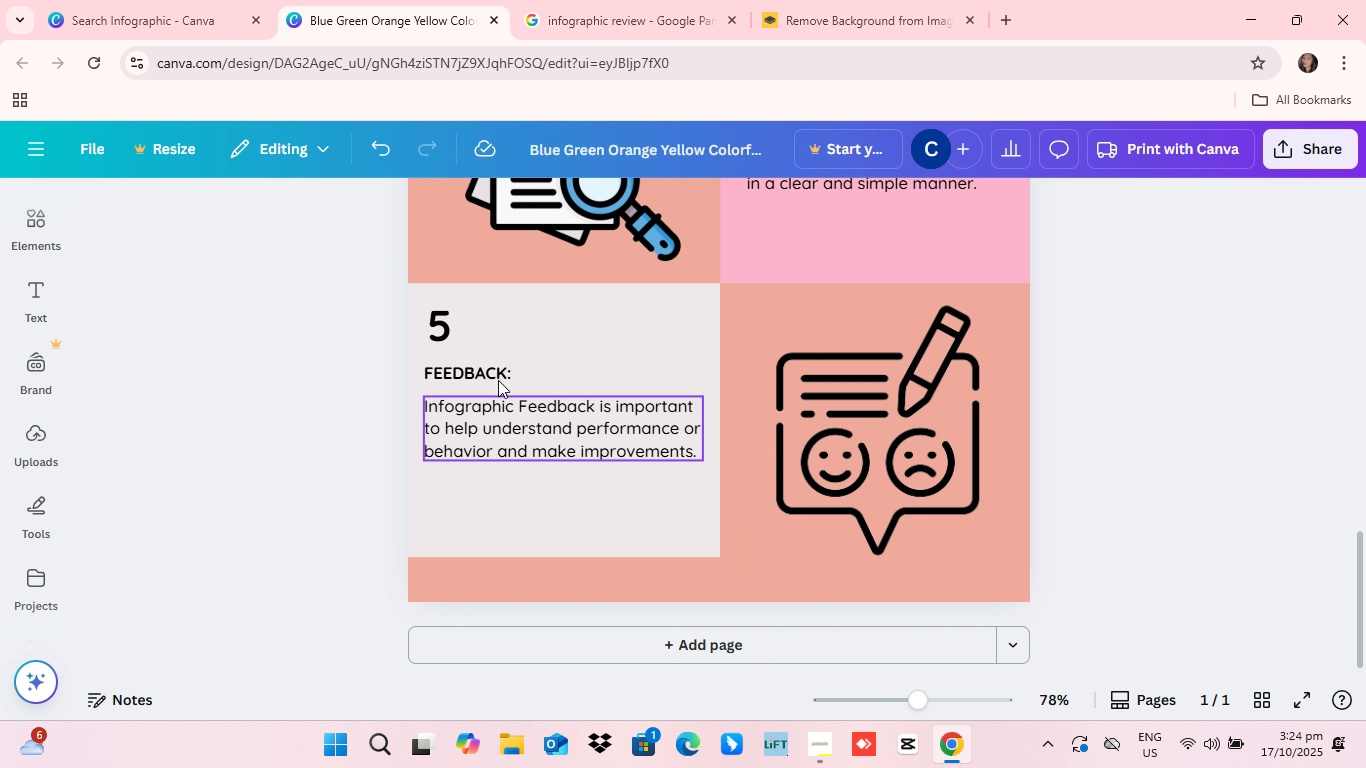 
scroll: coordinate [484, 350], scroll_direction: up, amount: 2.0
 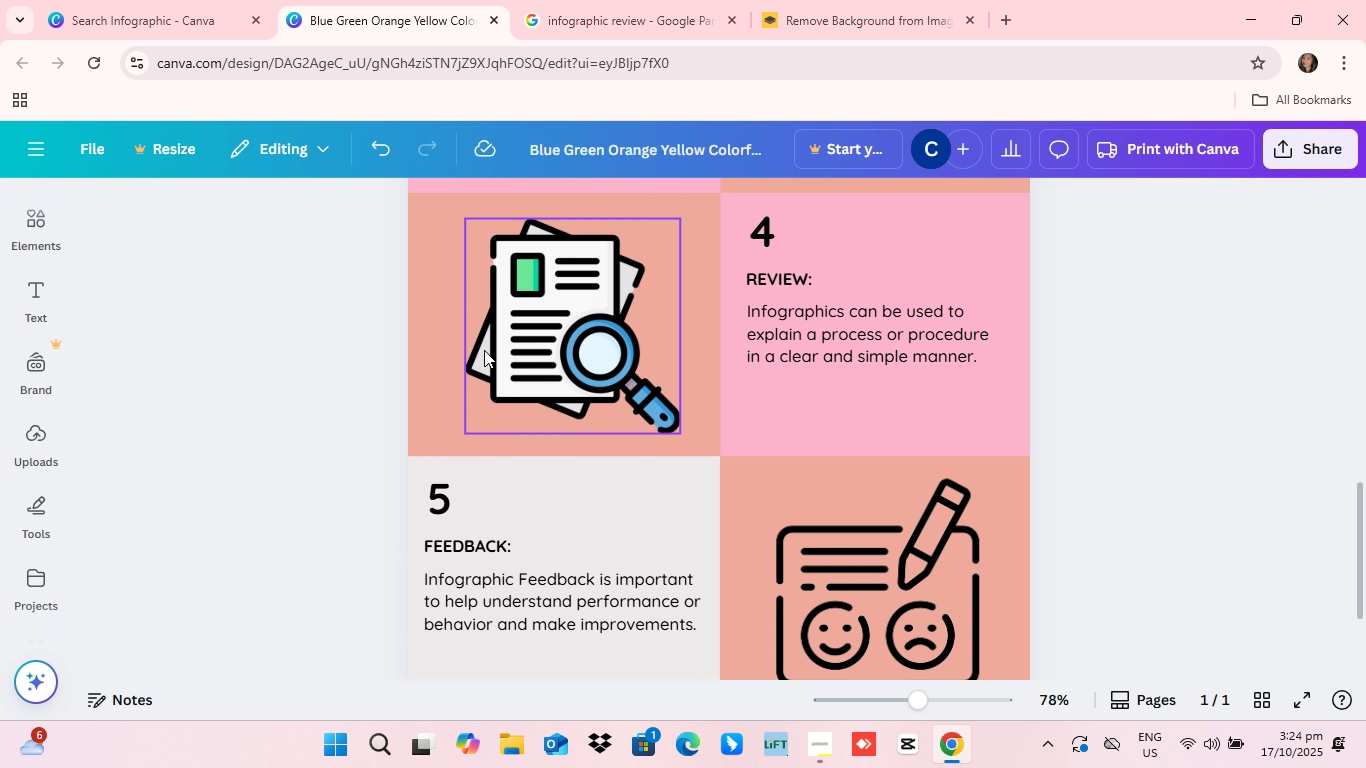 
scroll: coordinate [484, 350], scroll_direction: down, amount: 3.0
 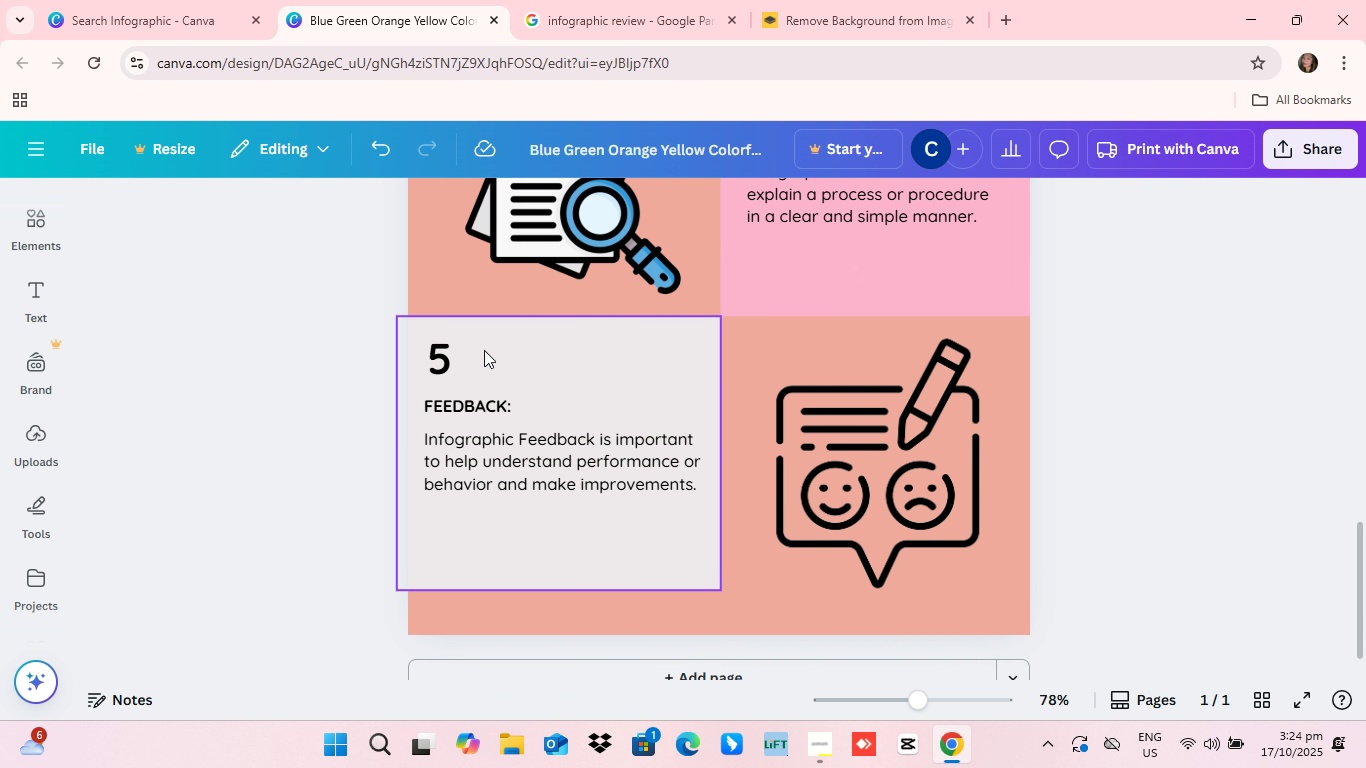 
scroll: coordinate [488, 329], scroll_direction: up, amount: 4.0
 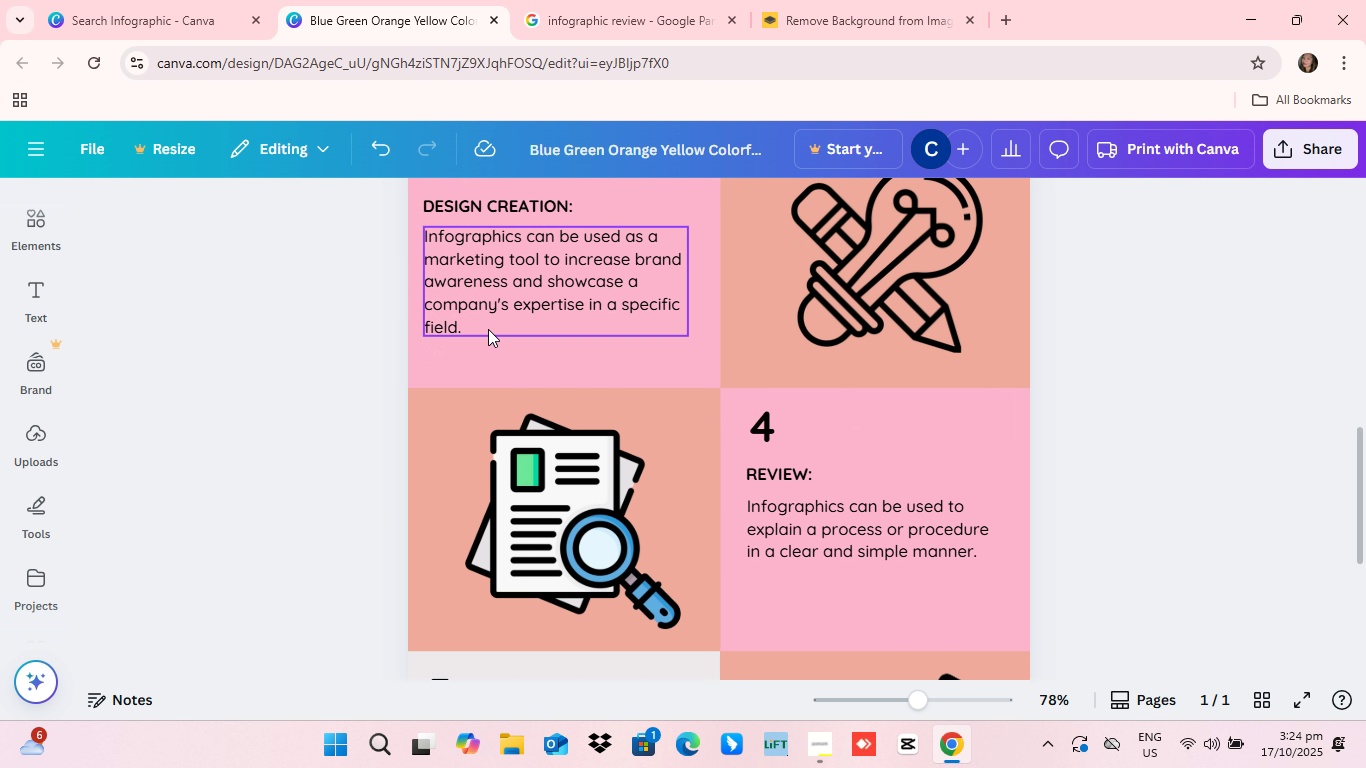 
scroll: coordinate [488, 329], scroll_direction: down, amount: 1.0
 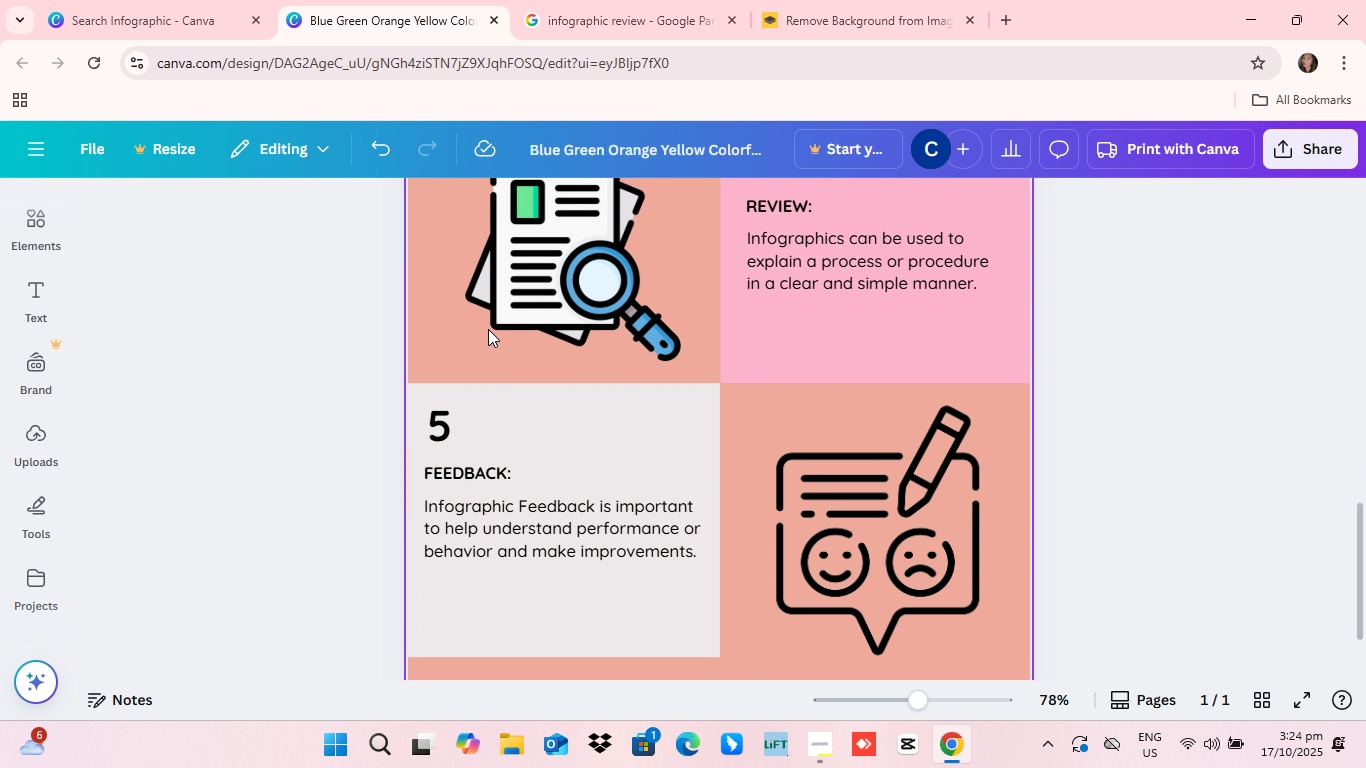 
scroll: coordinate [488, 329], scroll_direction: up, amount: 3.0
 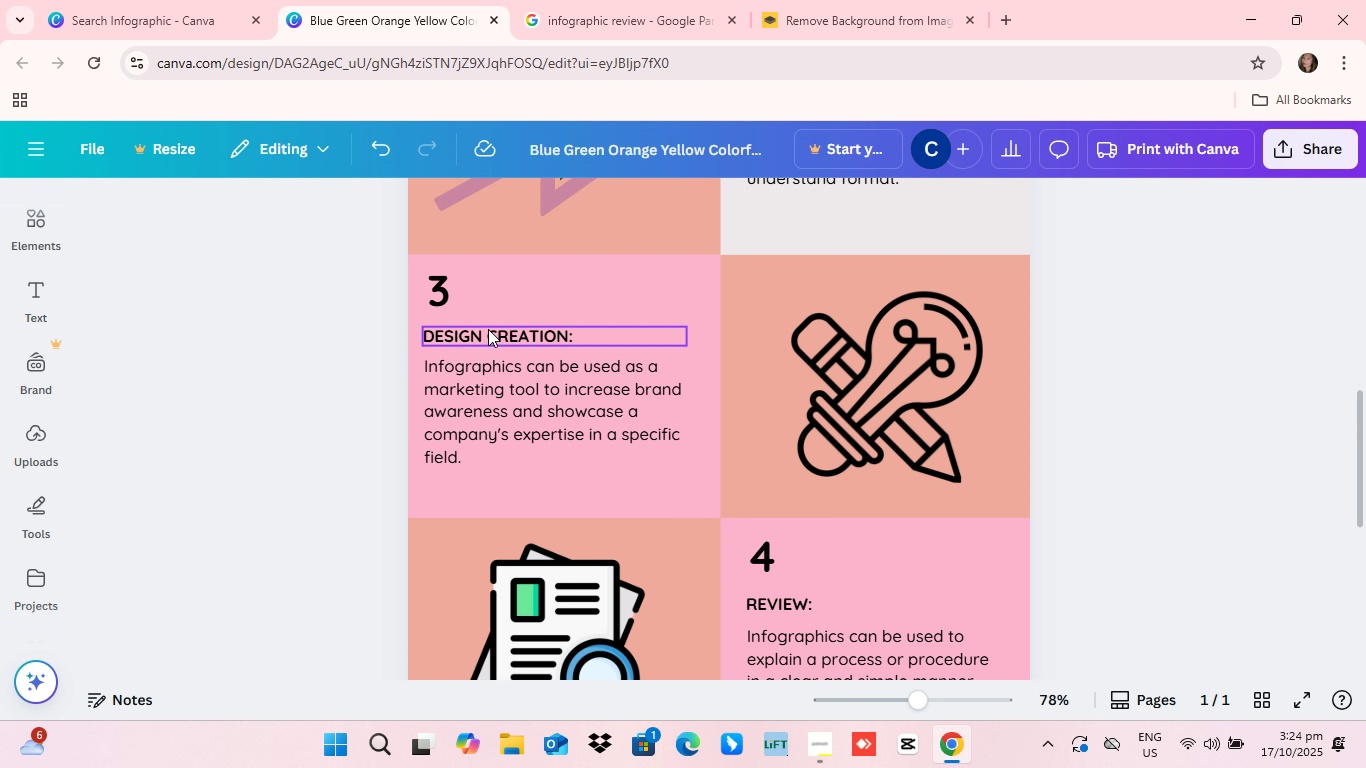 
scroll: coordinate [488, 329], scroll_direction: down, amount: 1.0
 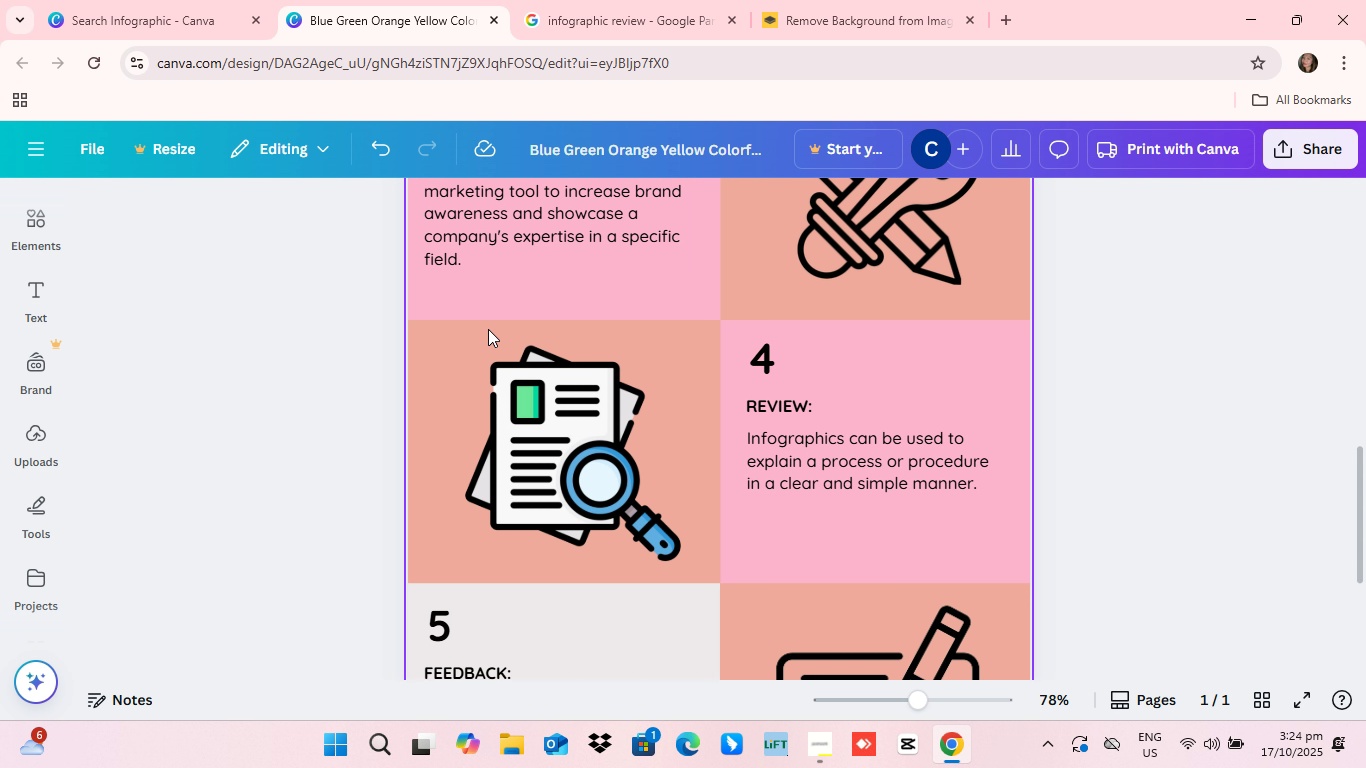 
scroll: coordinate [488, 329], scroll_direction: up, amount: 1.0
 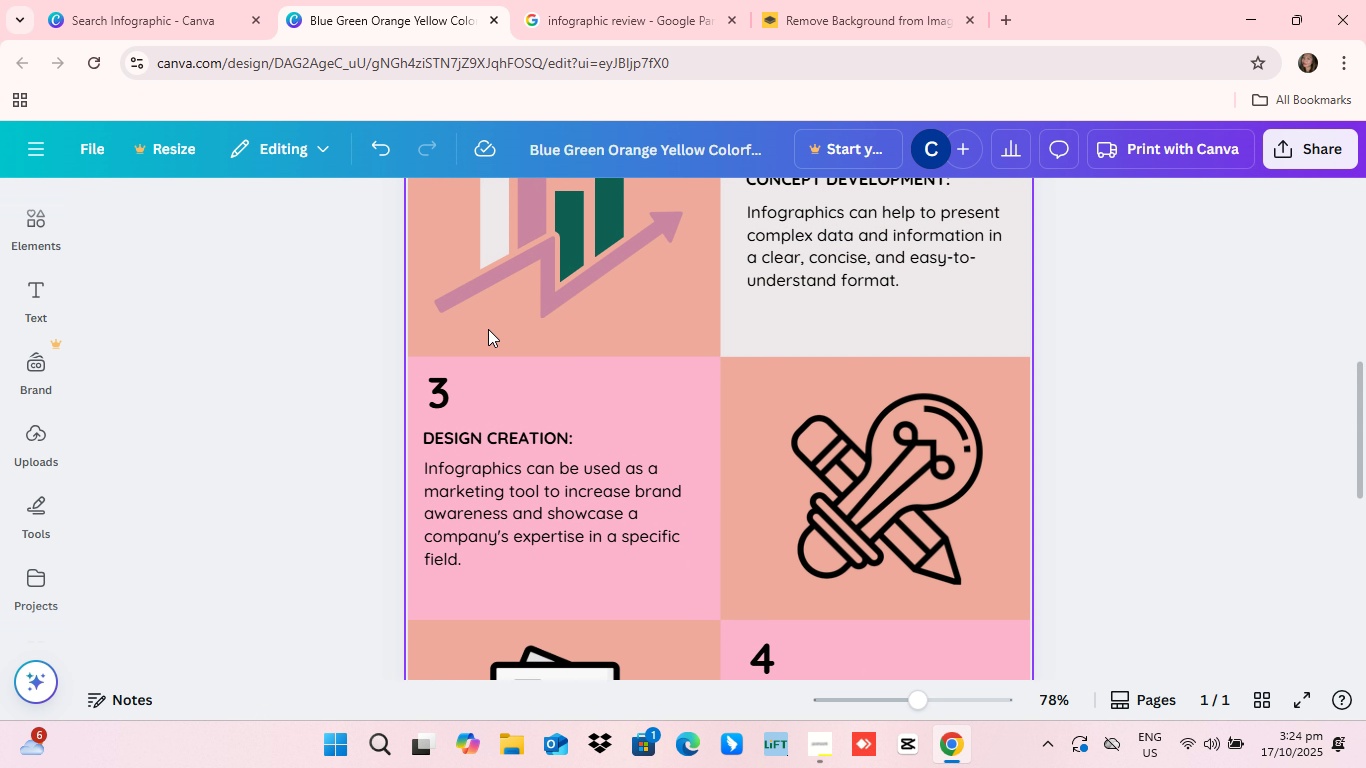 
scroll: coordinate [488, 329], scroll_direction: down, amount: 2.0
 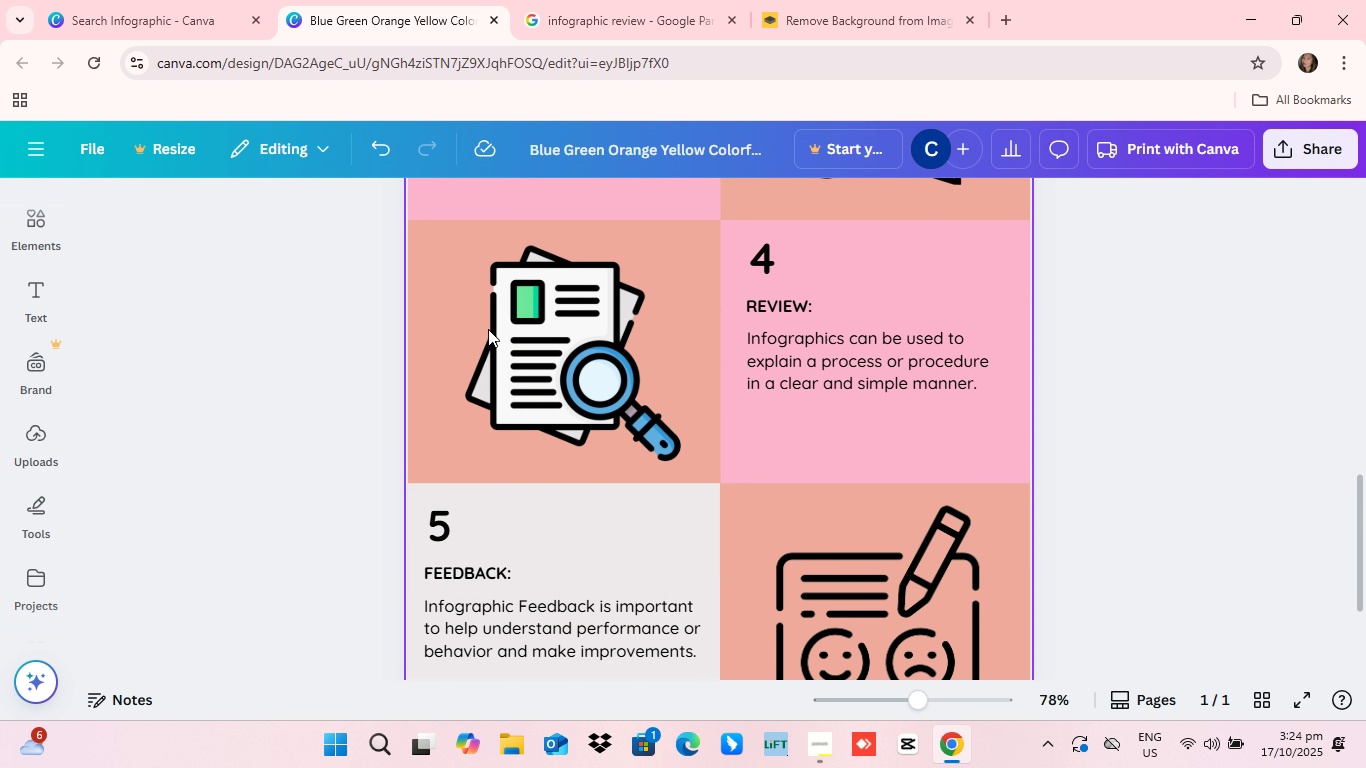 
scroll: coordinate [488, 327], scroll_direction: up, amount: 7.0
 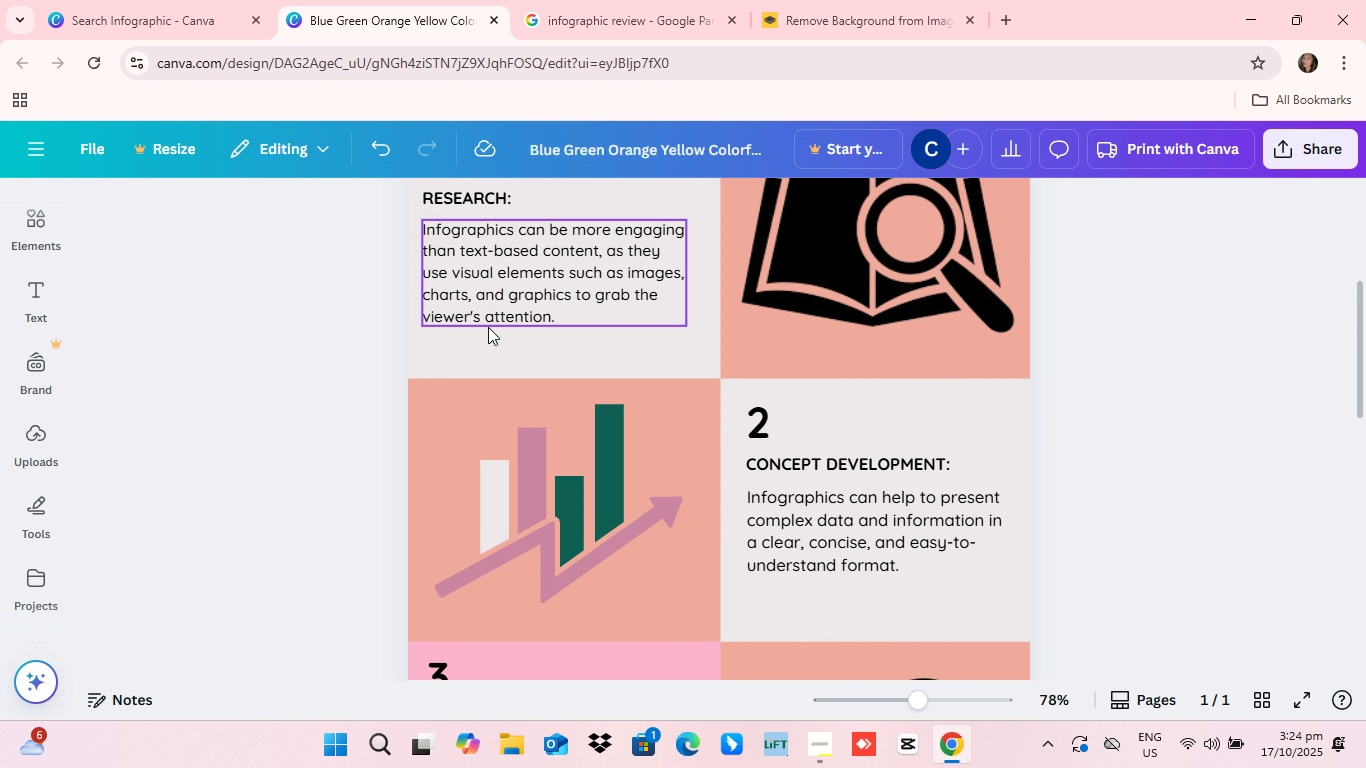 
scroll: coordinate [488, 327], scroll_direction: down, amount: 2.0
 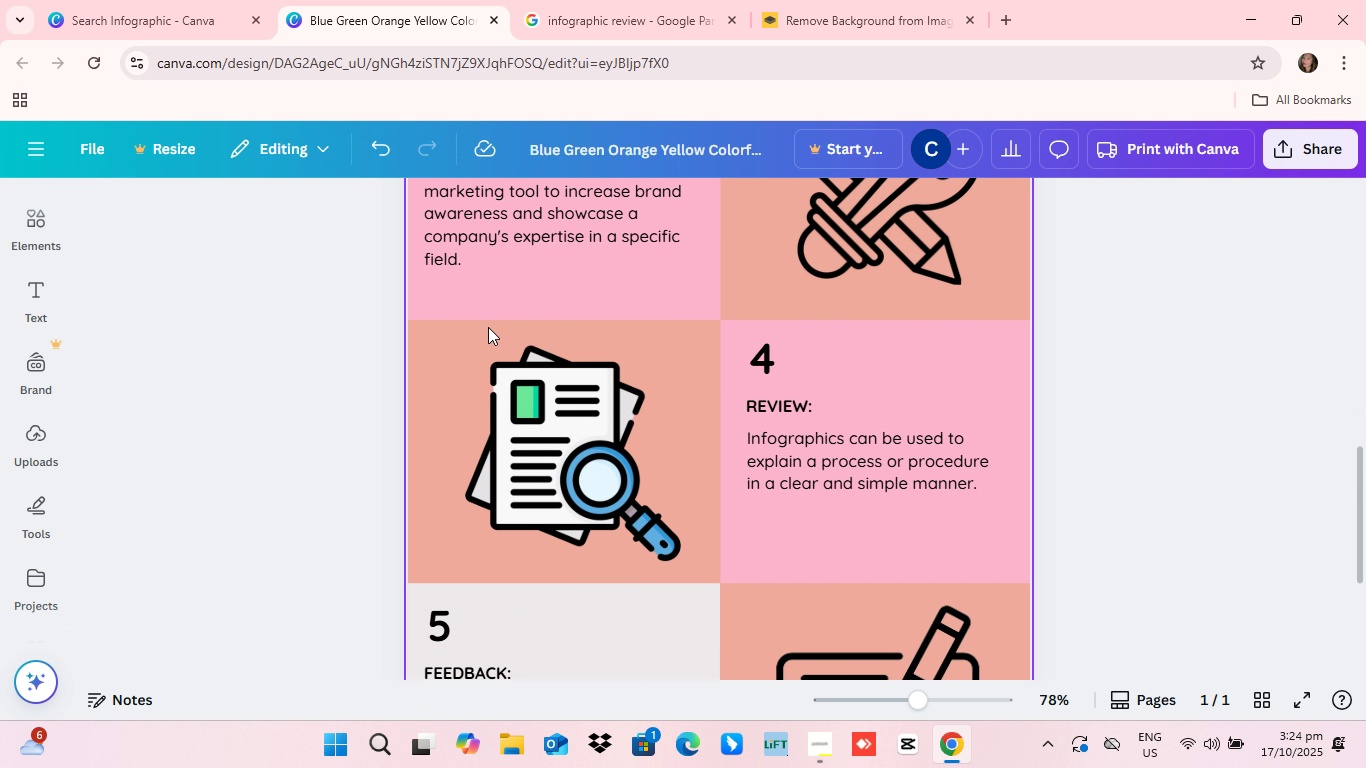 
scroll: coordinate [488, 326], scroll_direction: up, amount: 9.0
 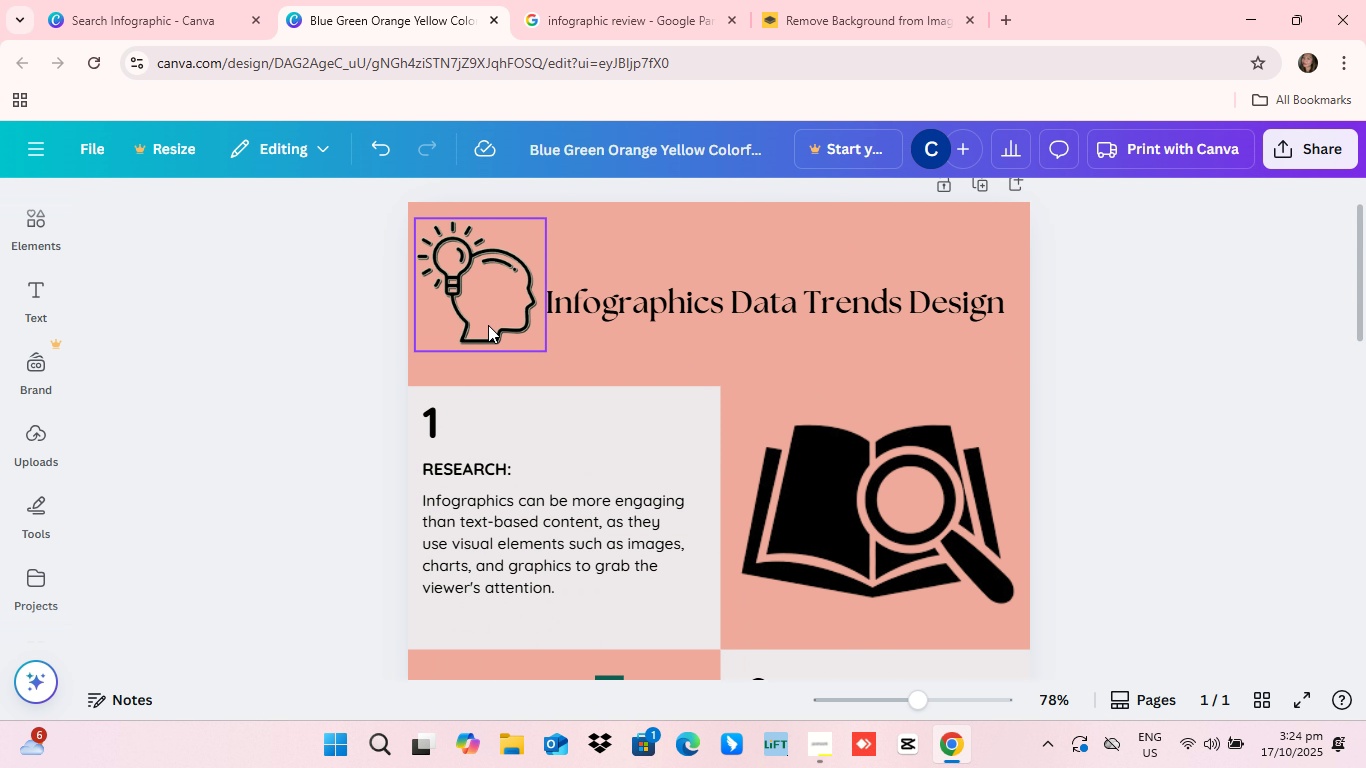 
scroll: coordinate [488, 325], scroll_direction: down, amount: 3.0
 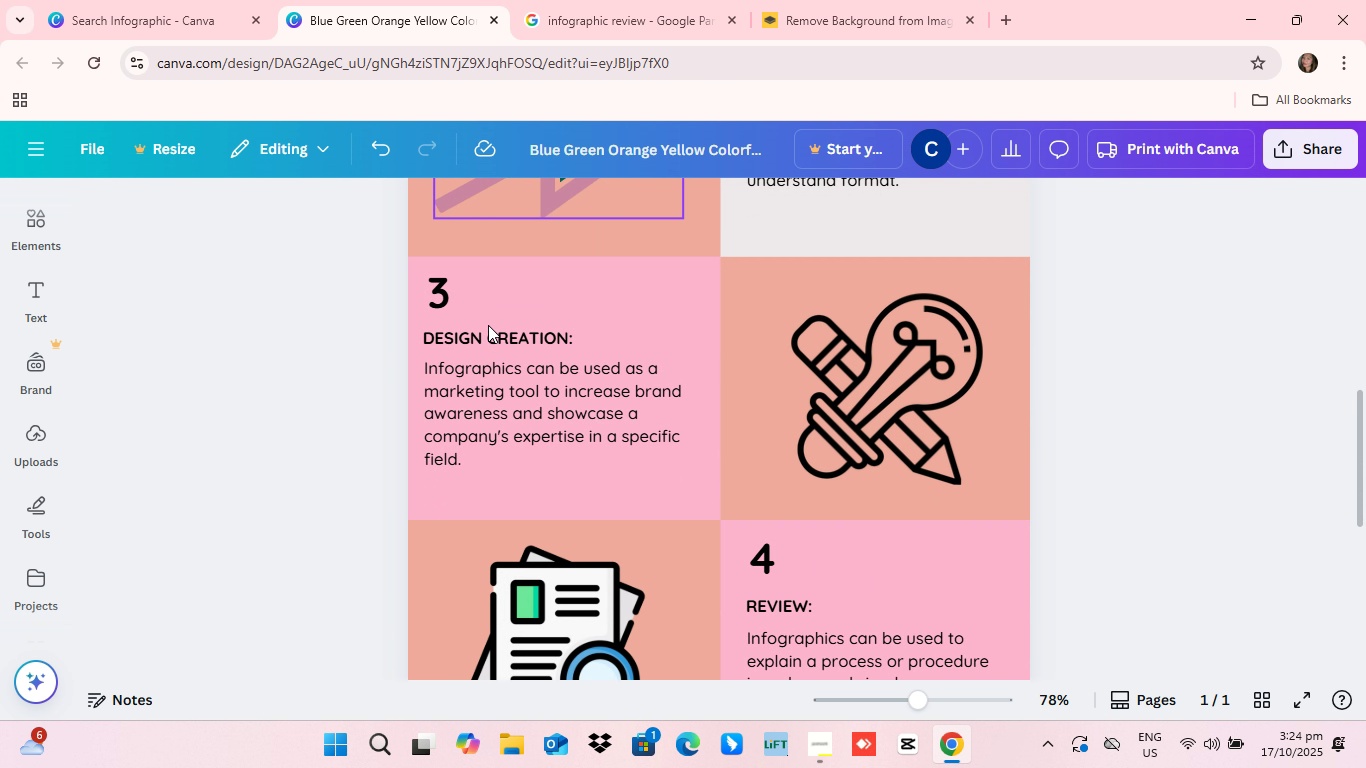 
scroll: coordinate [488, 324], scroll_direction: up, amount: 15.0
 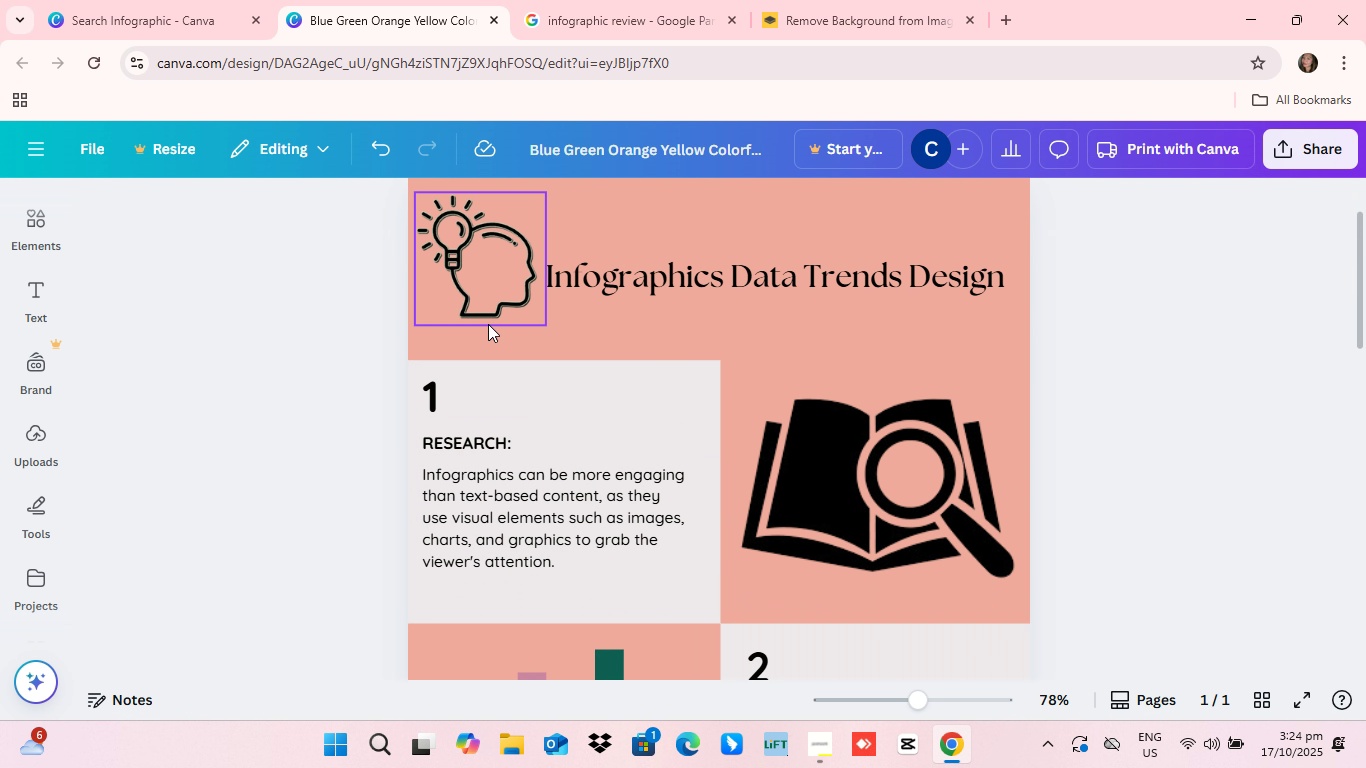 
scroll: coordinate [488, 325], scroll_direction: down, amount: 2.0
 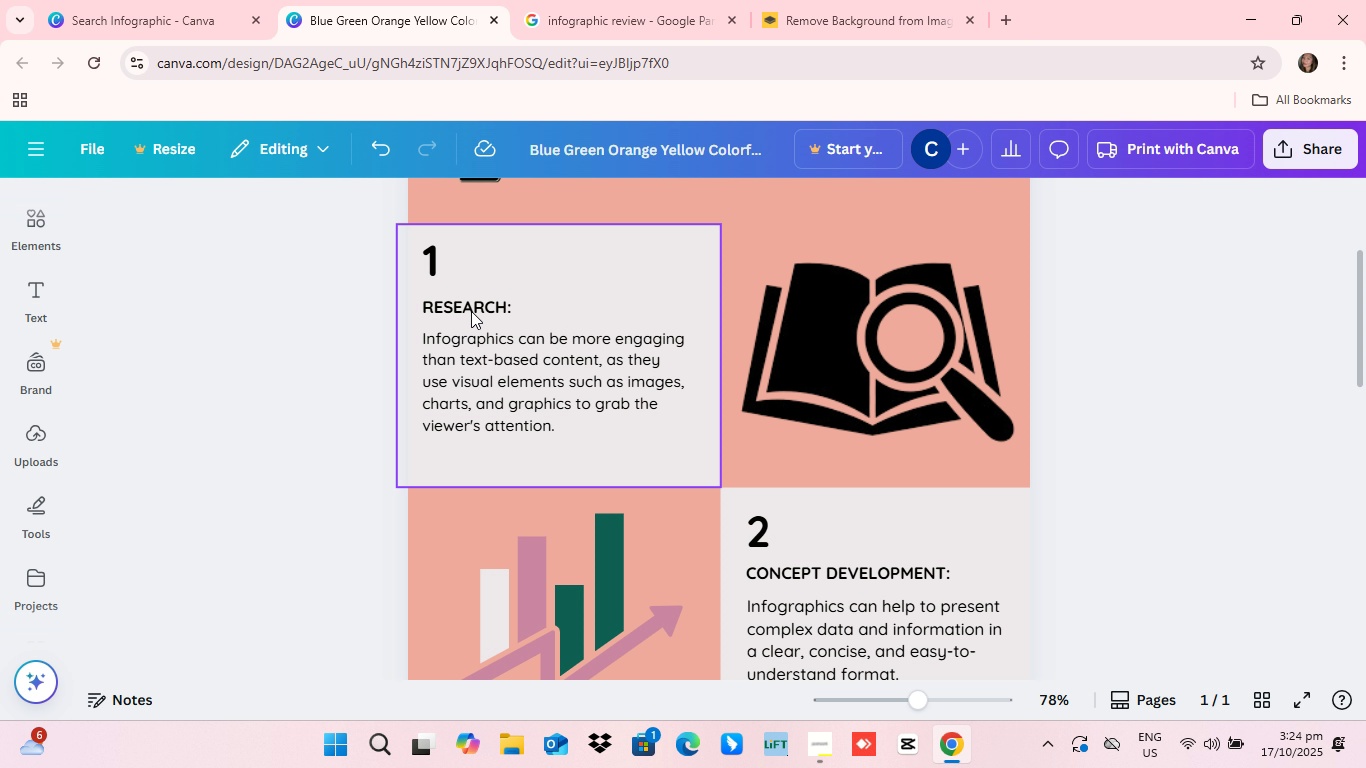 
scroll: coordinate [585, 359], scroll_direction: up, amount: 11.0
 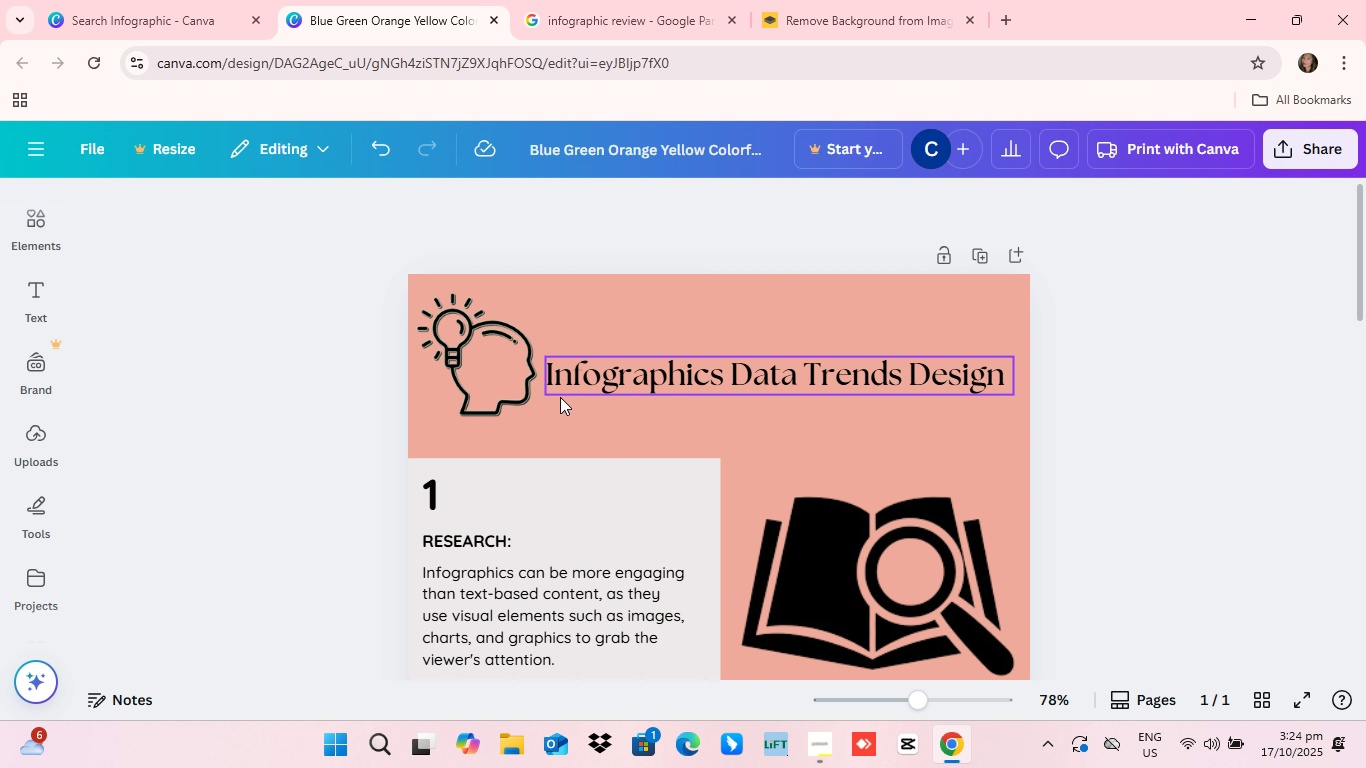 
scroll: coordinate [563, 405], scroll_direction: down, amount: 9.0
 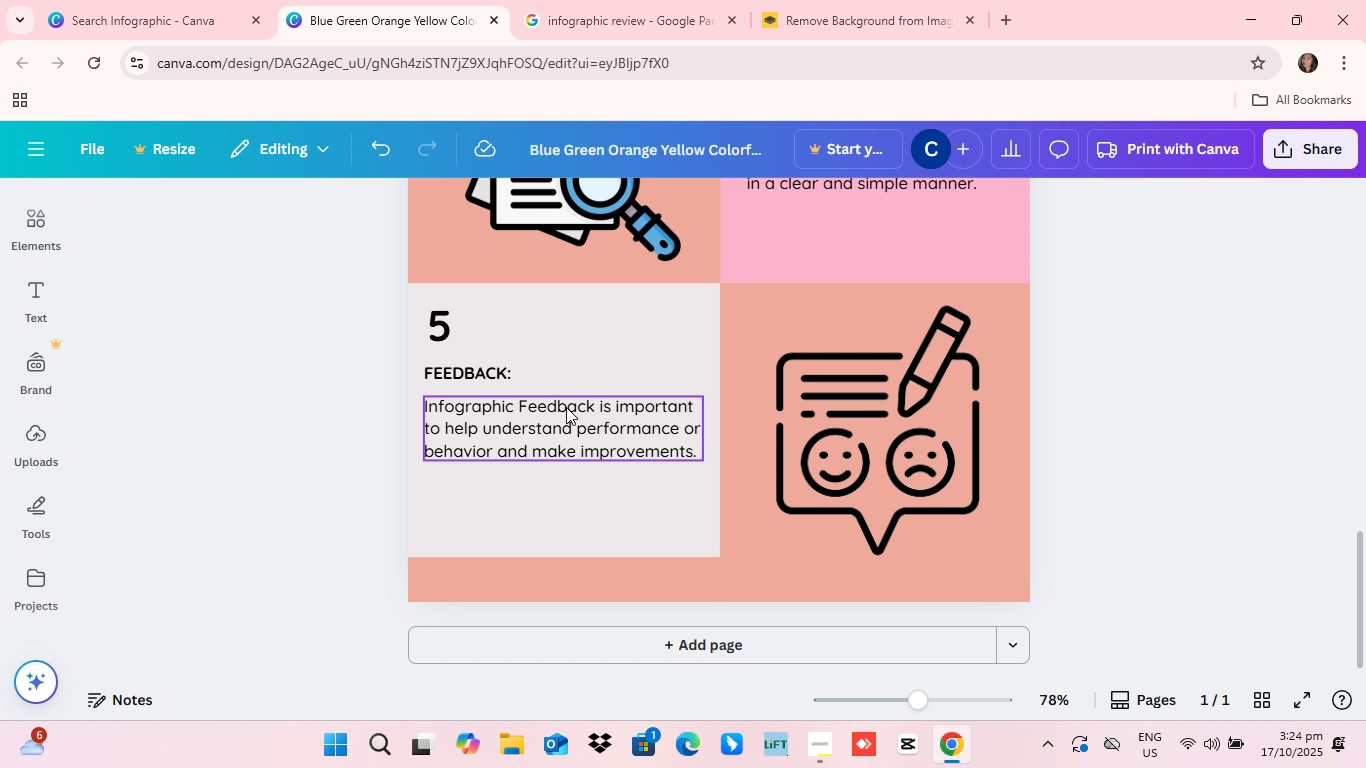 
scroll: coordinate [566, 407], scroll_direction: up, amount: 2.0
 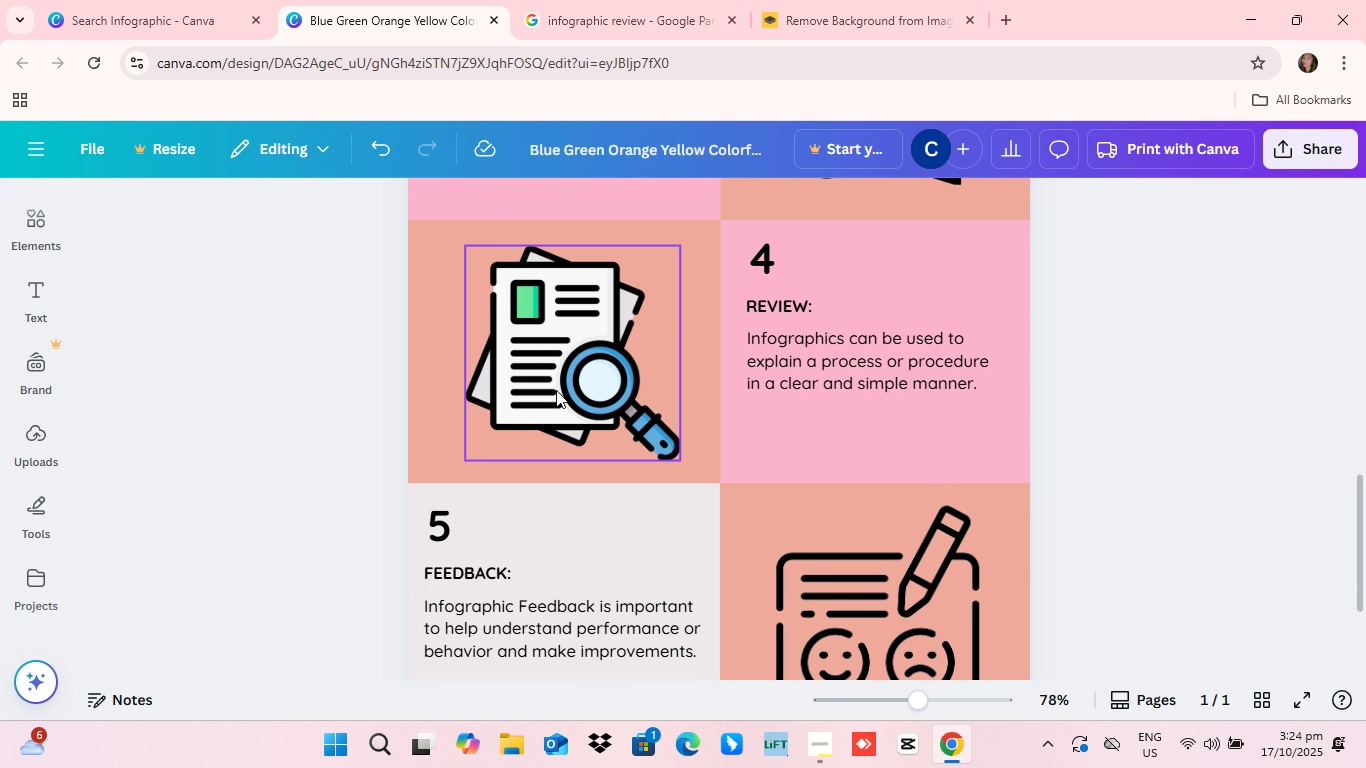 
scroll: coordinate [879, 433], scroll_direction: down, amount: 5.0
 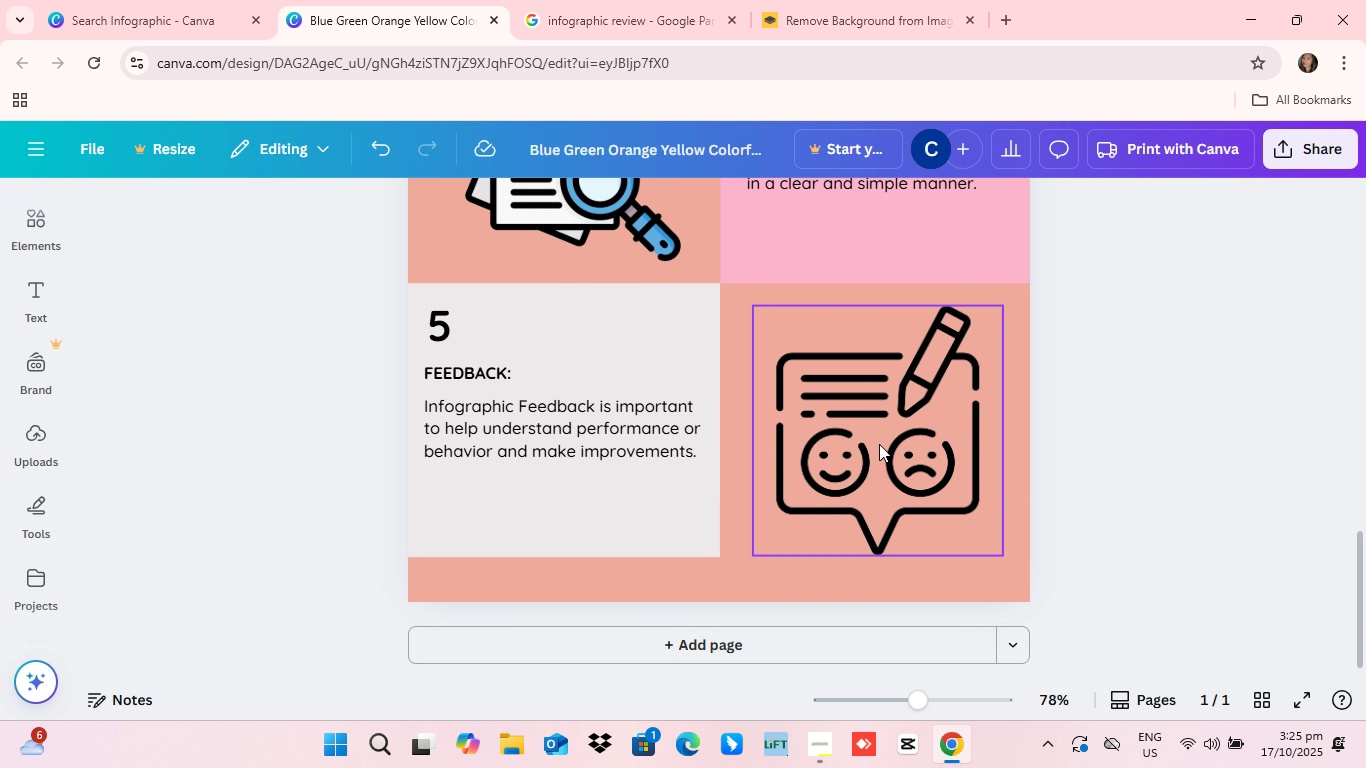 
scroll: coordinate [875, 432], scroll_direction: up, amount: 10.0
 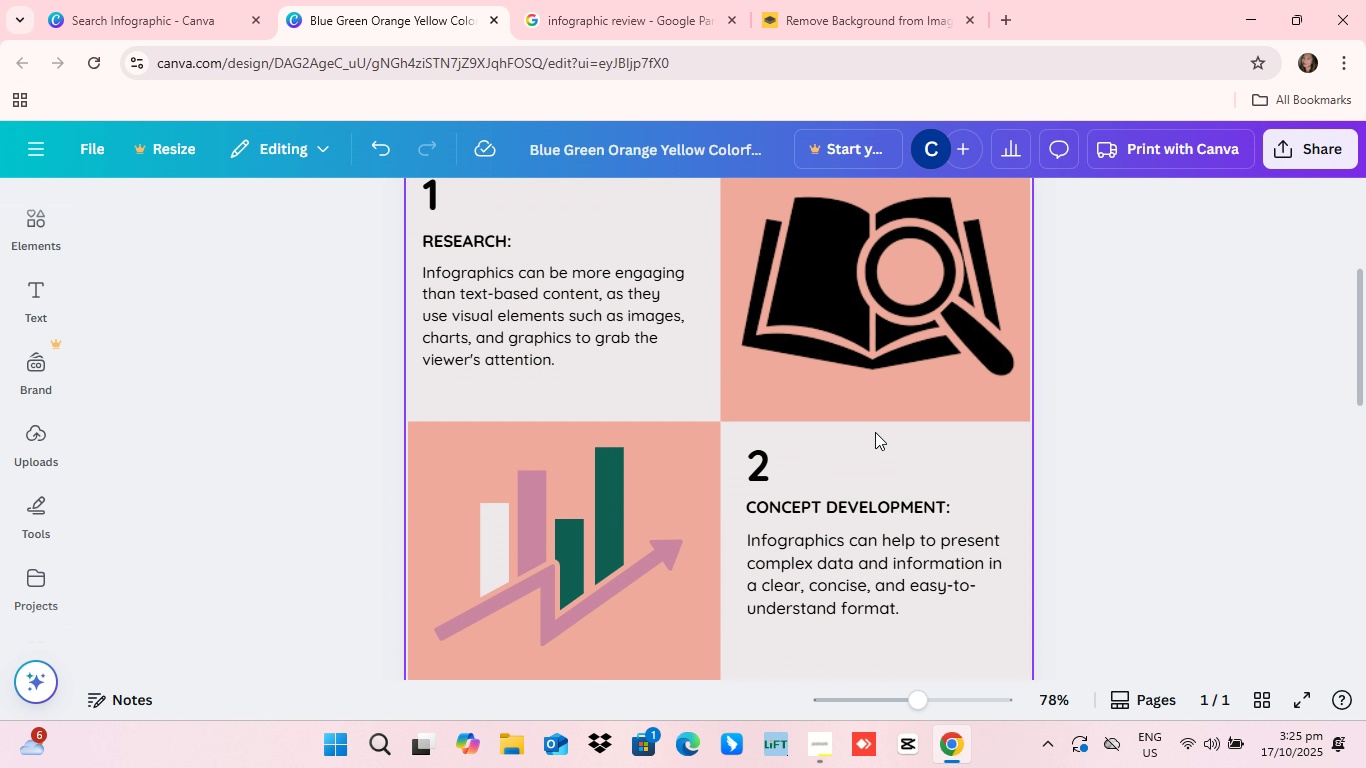 
scroll: coordinate [875, 432], scroll_direction: down, amount: 1.0
 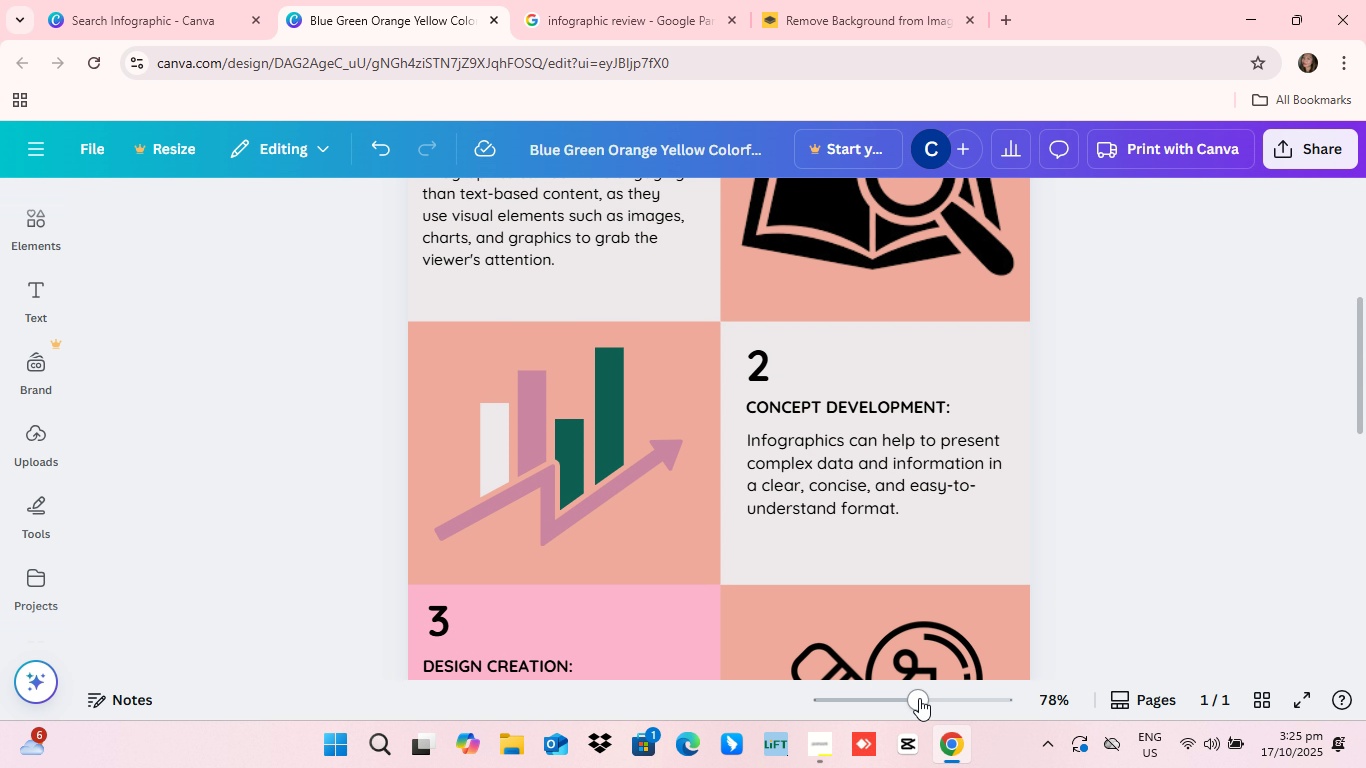 
left_click_drag(start_coordinate=[919, 698], to_coordinate=[958, 701])
 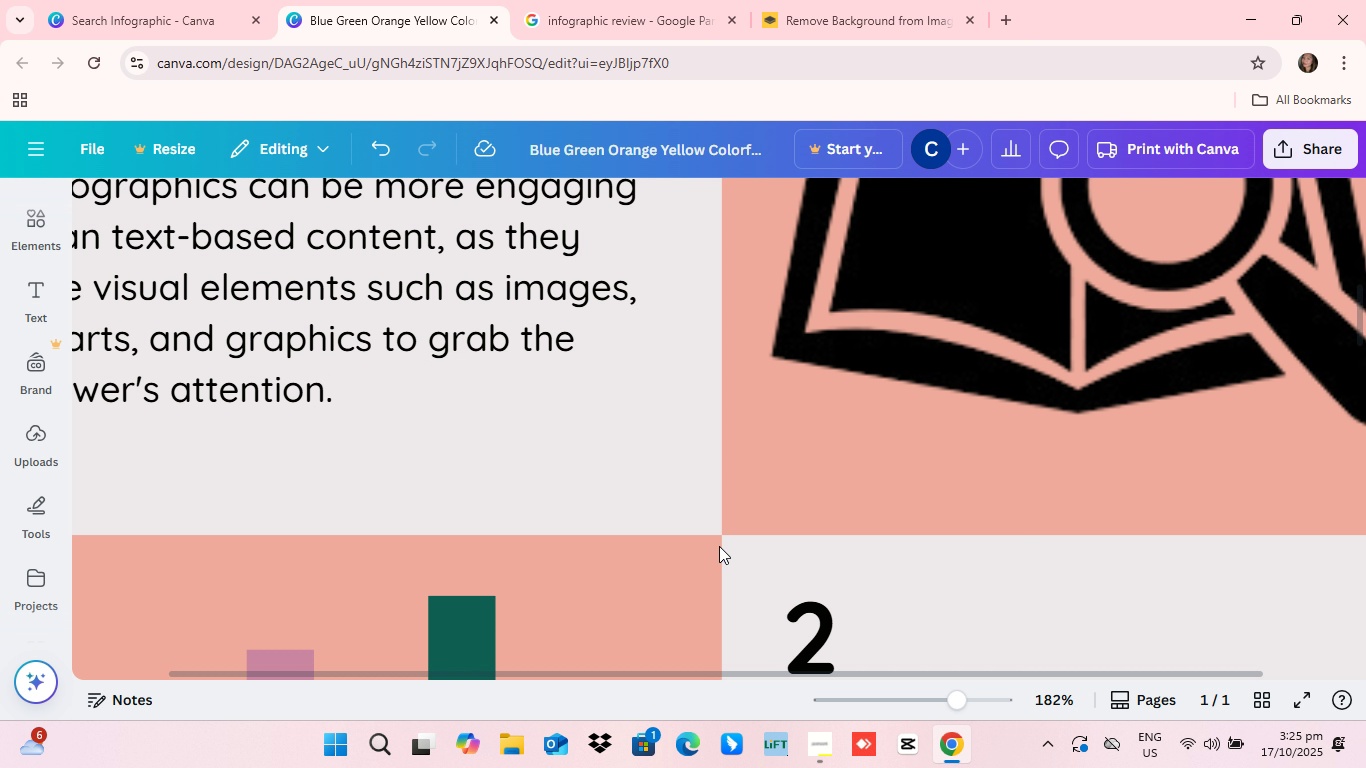 
scroll: coordinate [719, 546], scroll_direction: up, amount: 4.0
 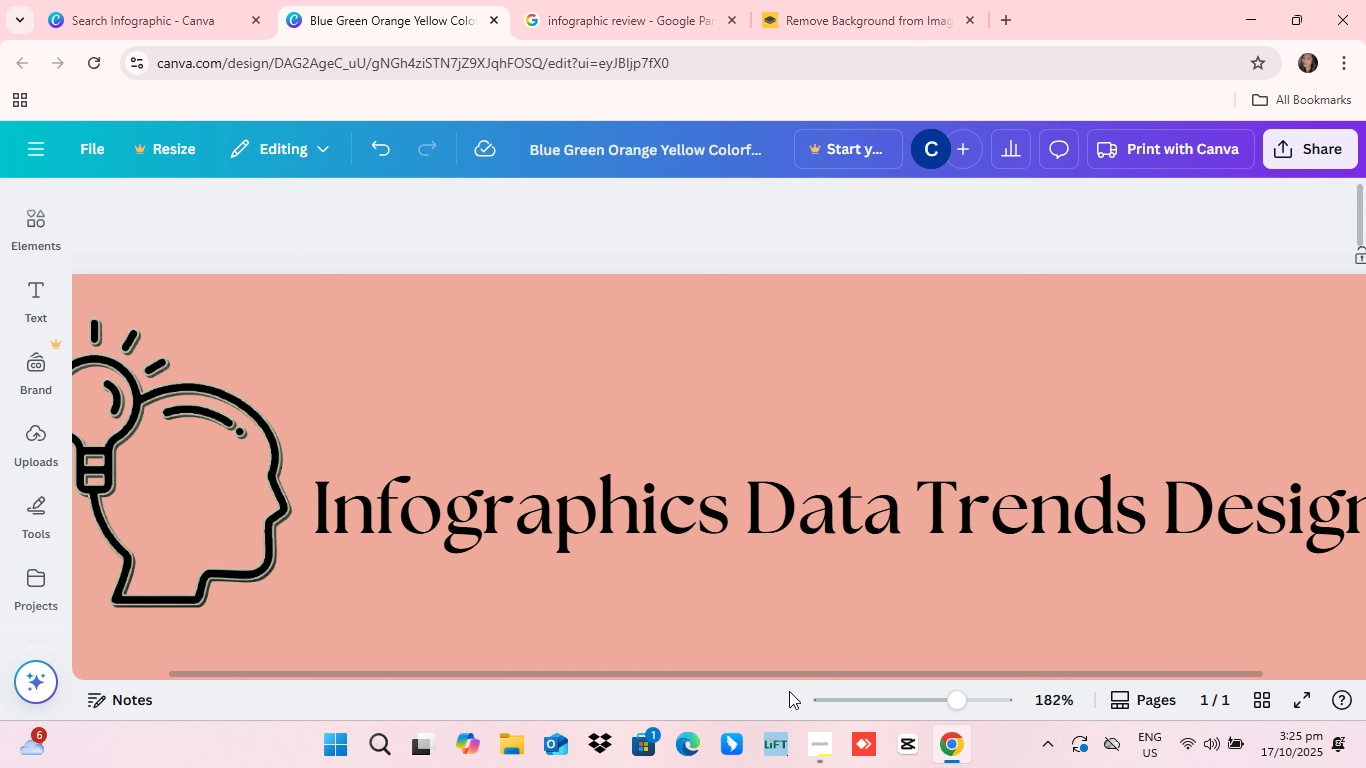 
left_click_drag(start_coordinate=[792, 674], to_coordinate=[772, 666])
 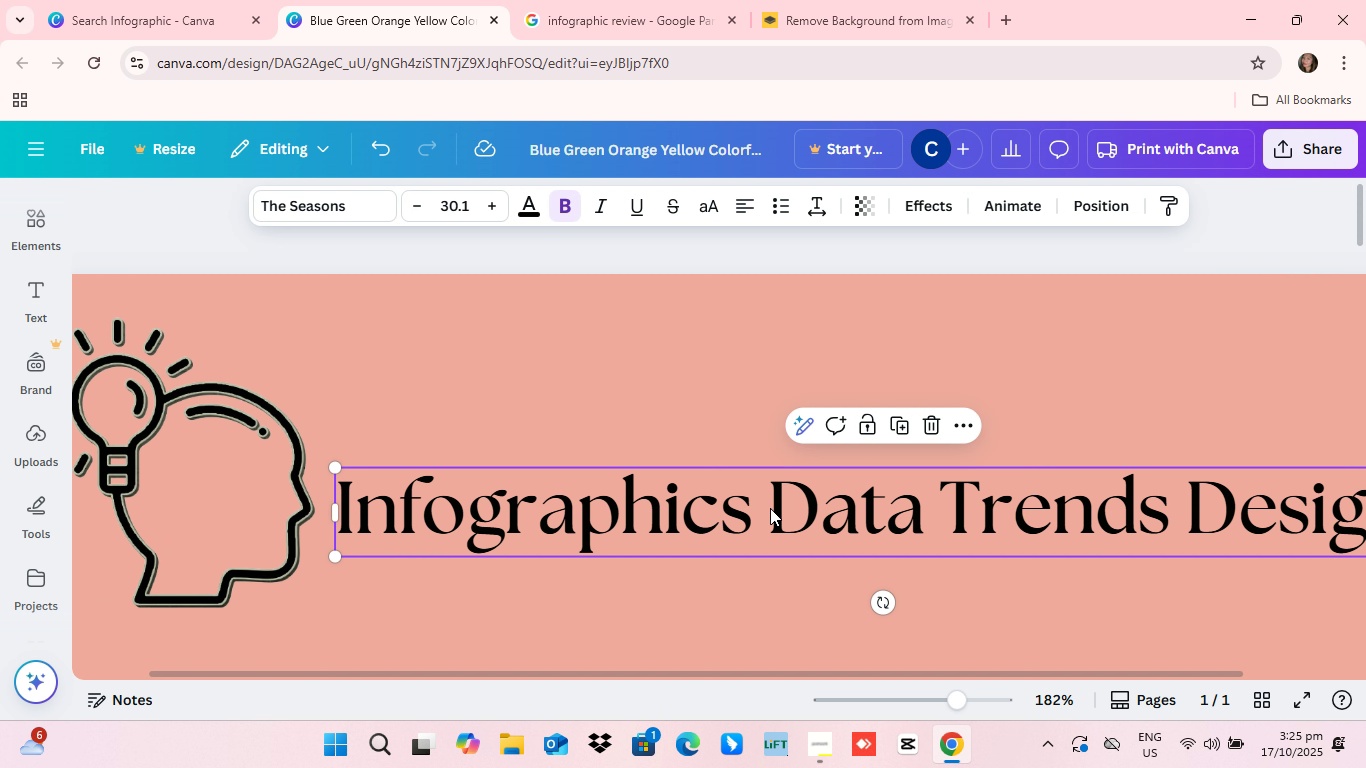 
left_click([770, 508])
 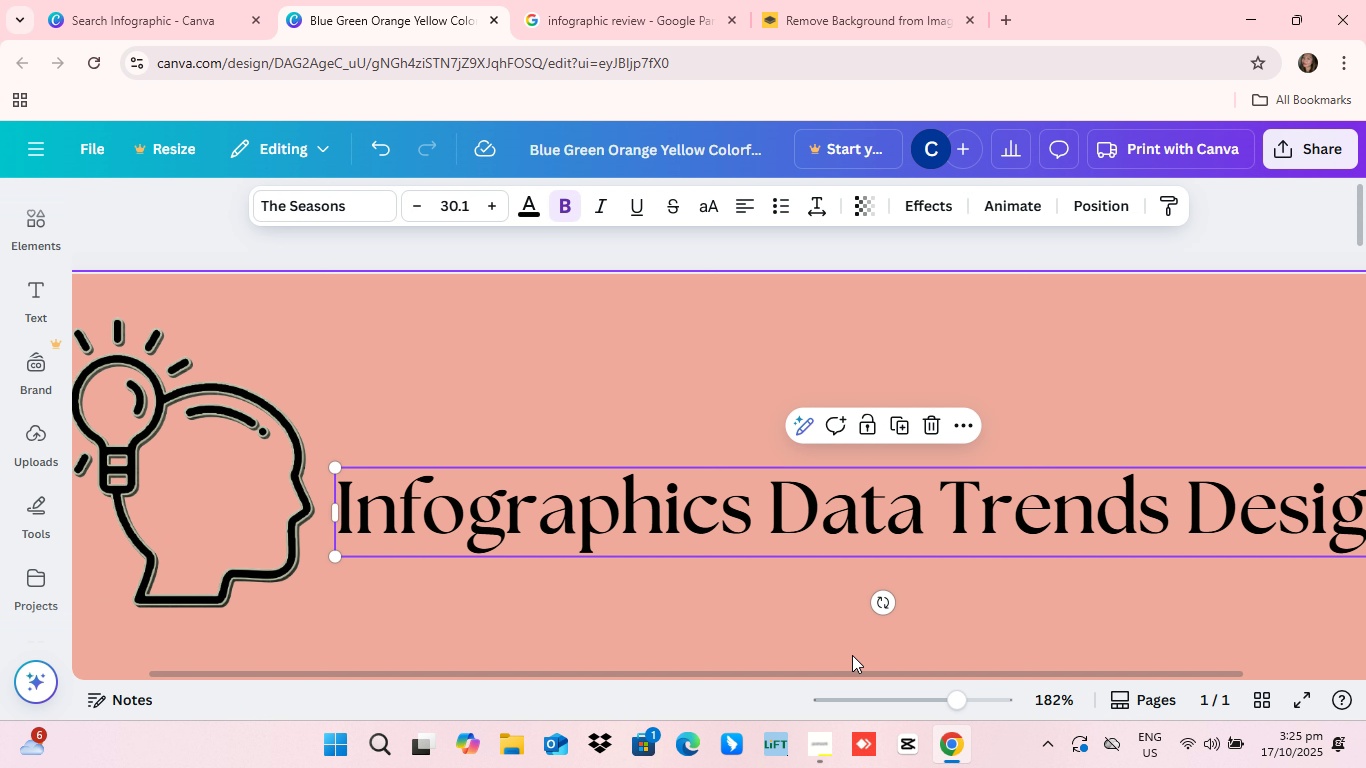 
wait(5.04)
 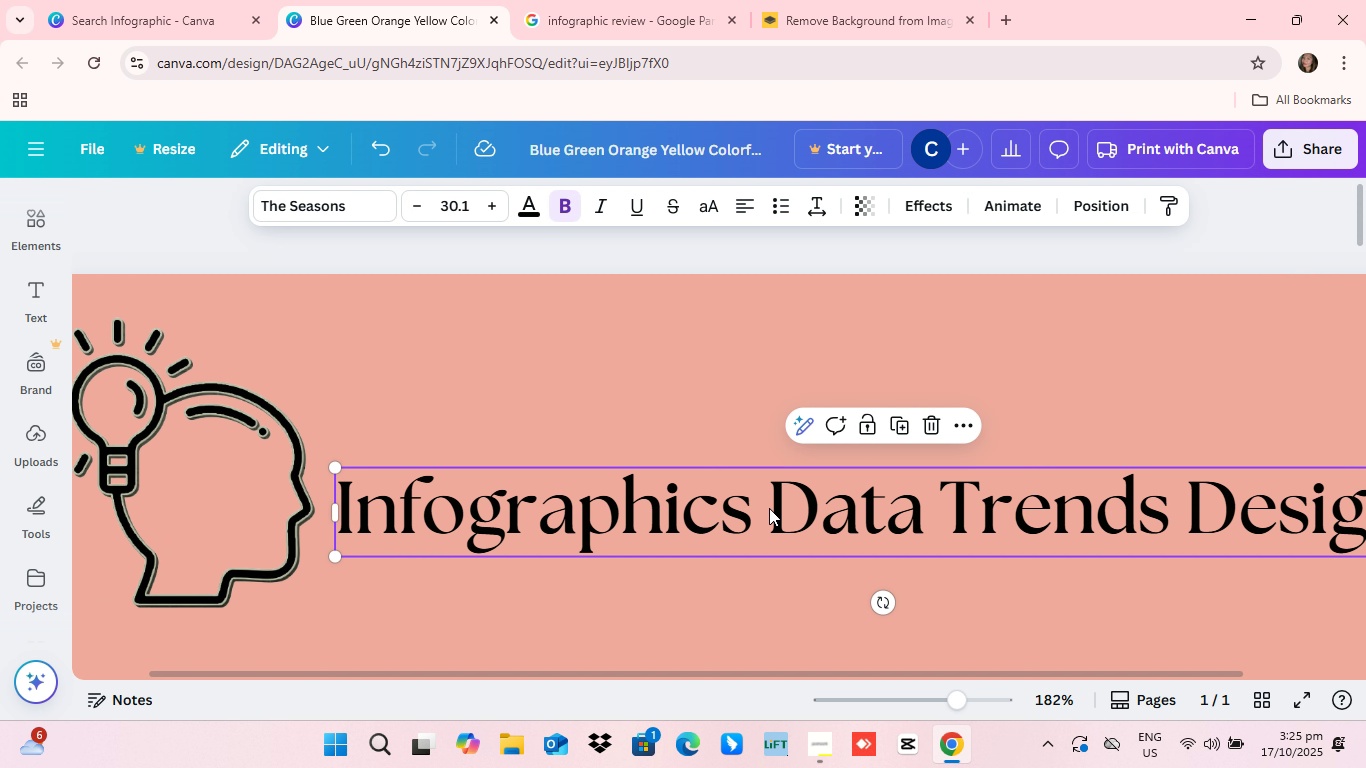 
left_click([799, 584])
 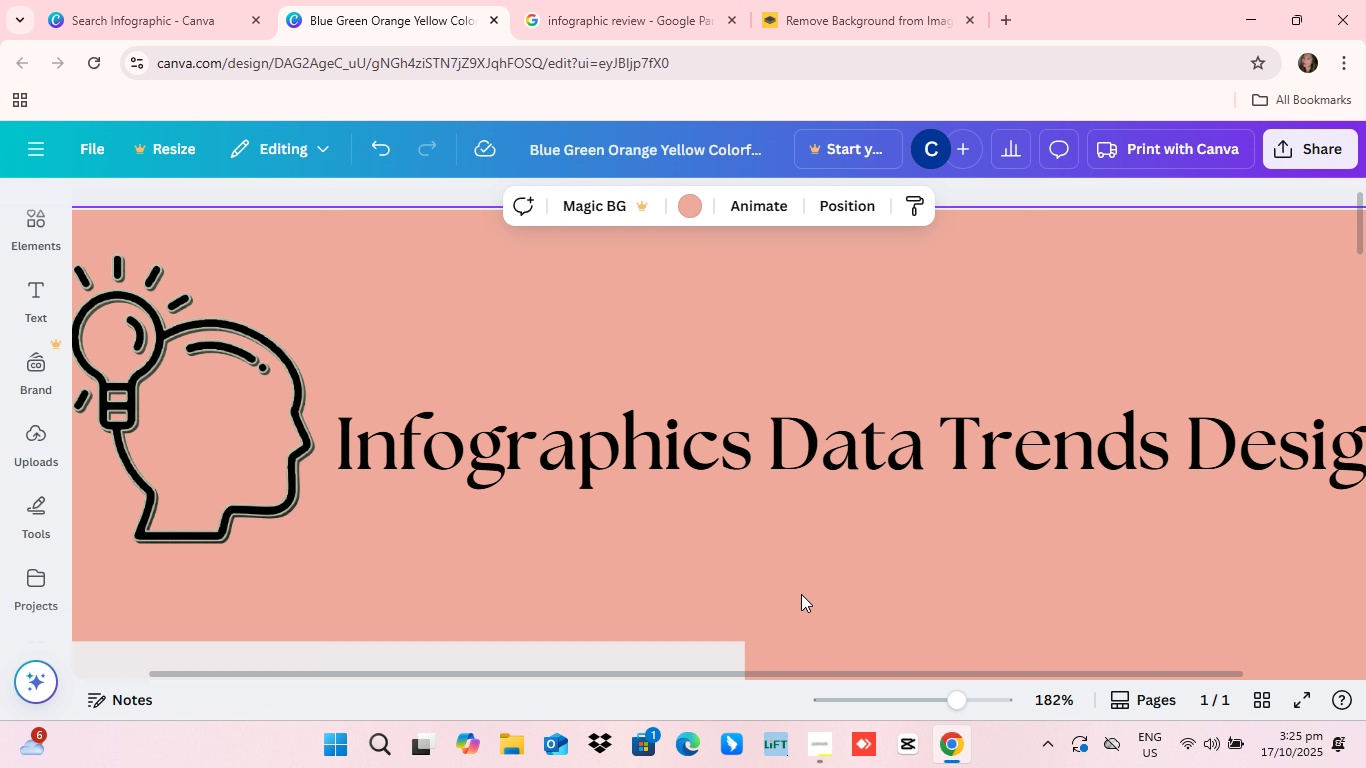 
scroll: coordinate [801, 594], scroll_direction: down, amount: 5.0
 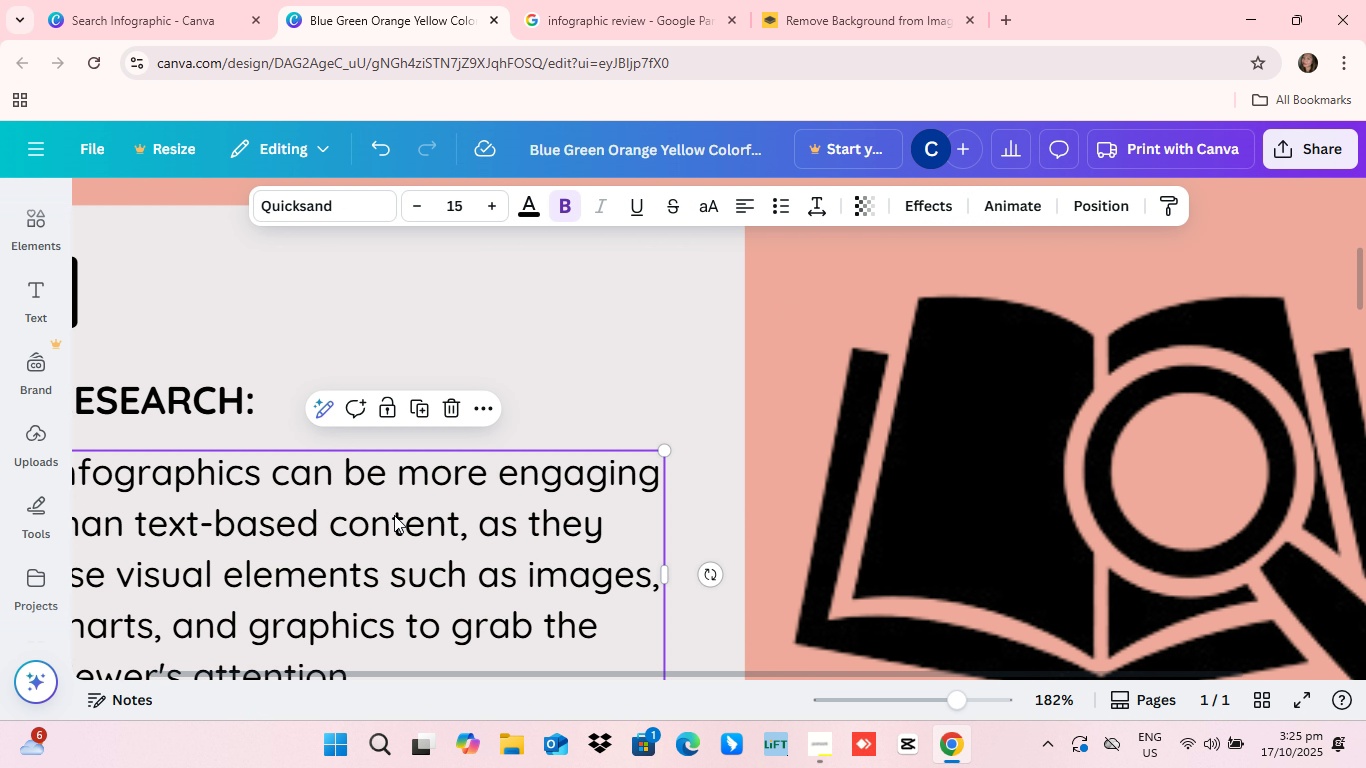 
left_click([394, 515])
 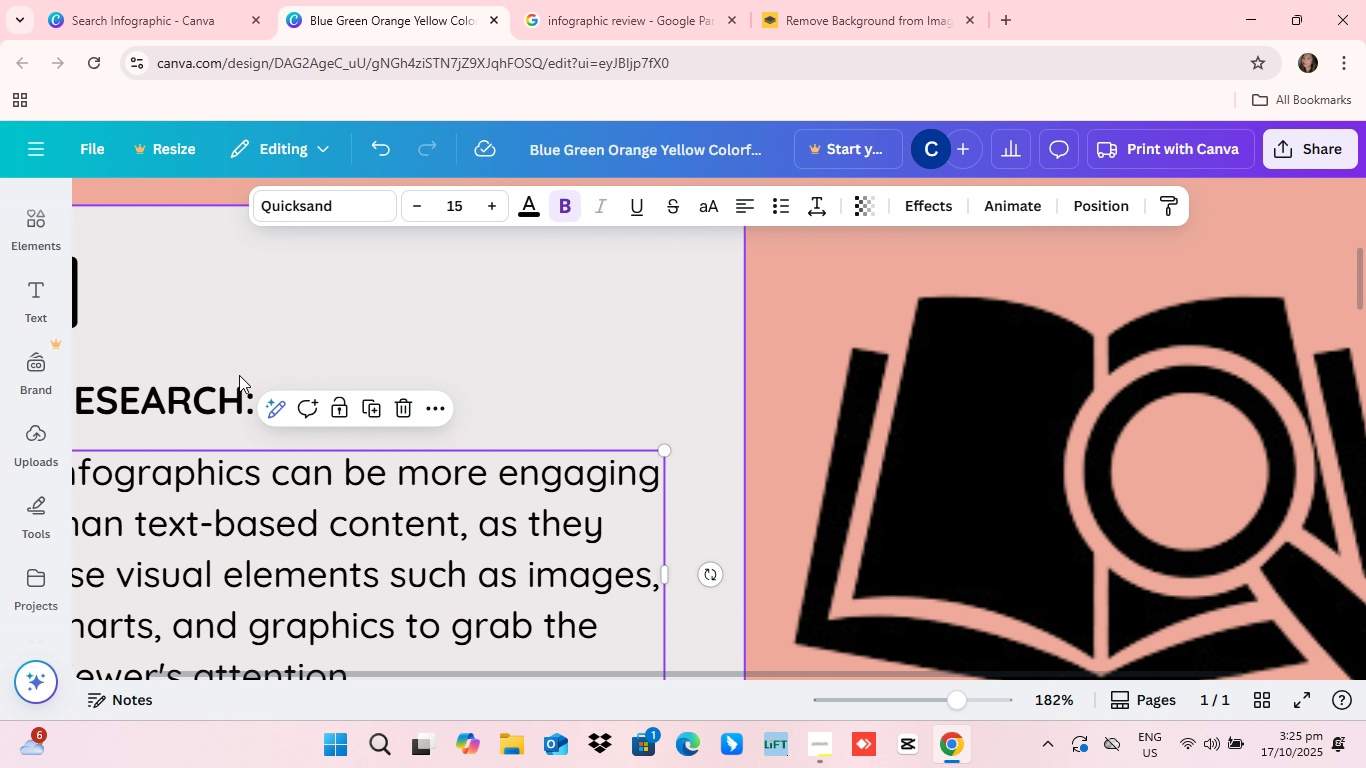 
left_click([202, 398])
 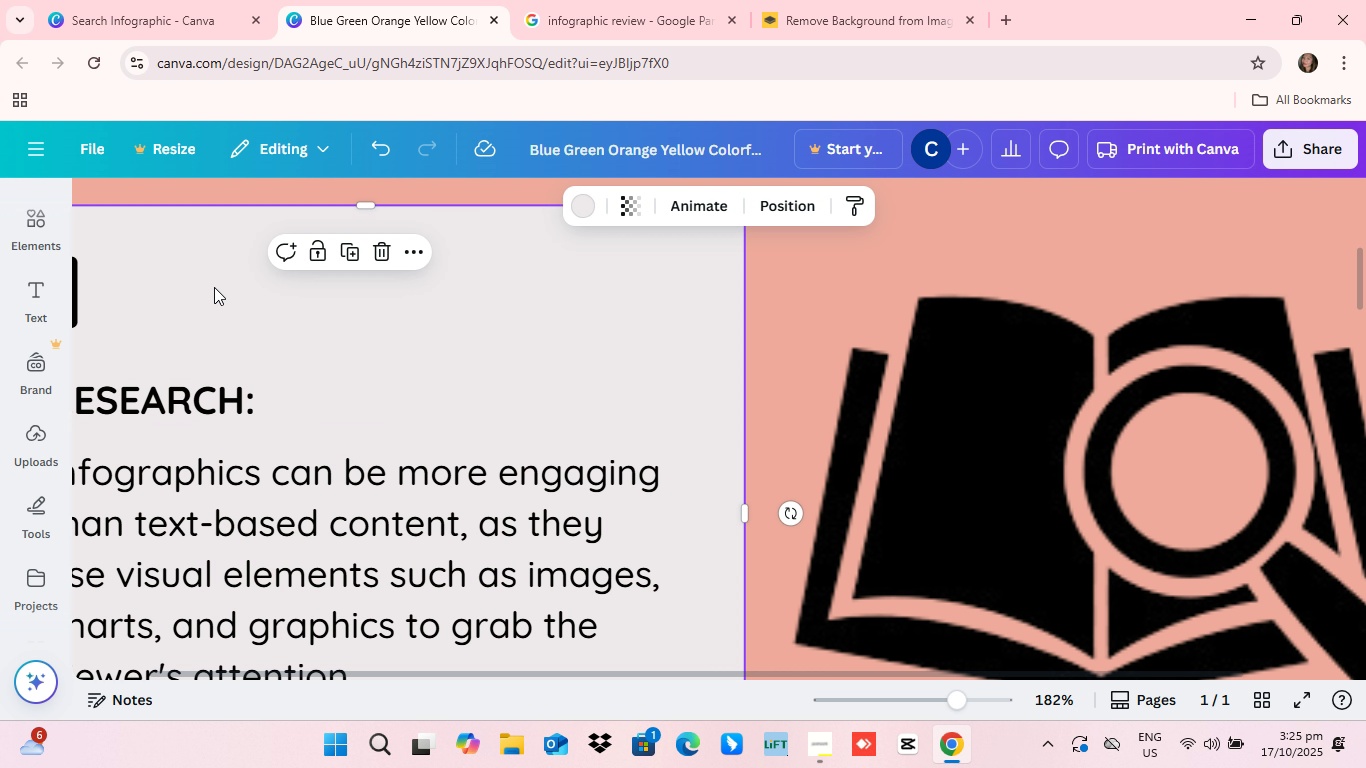 
left_click([214, 287])
 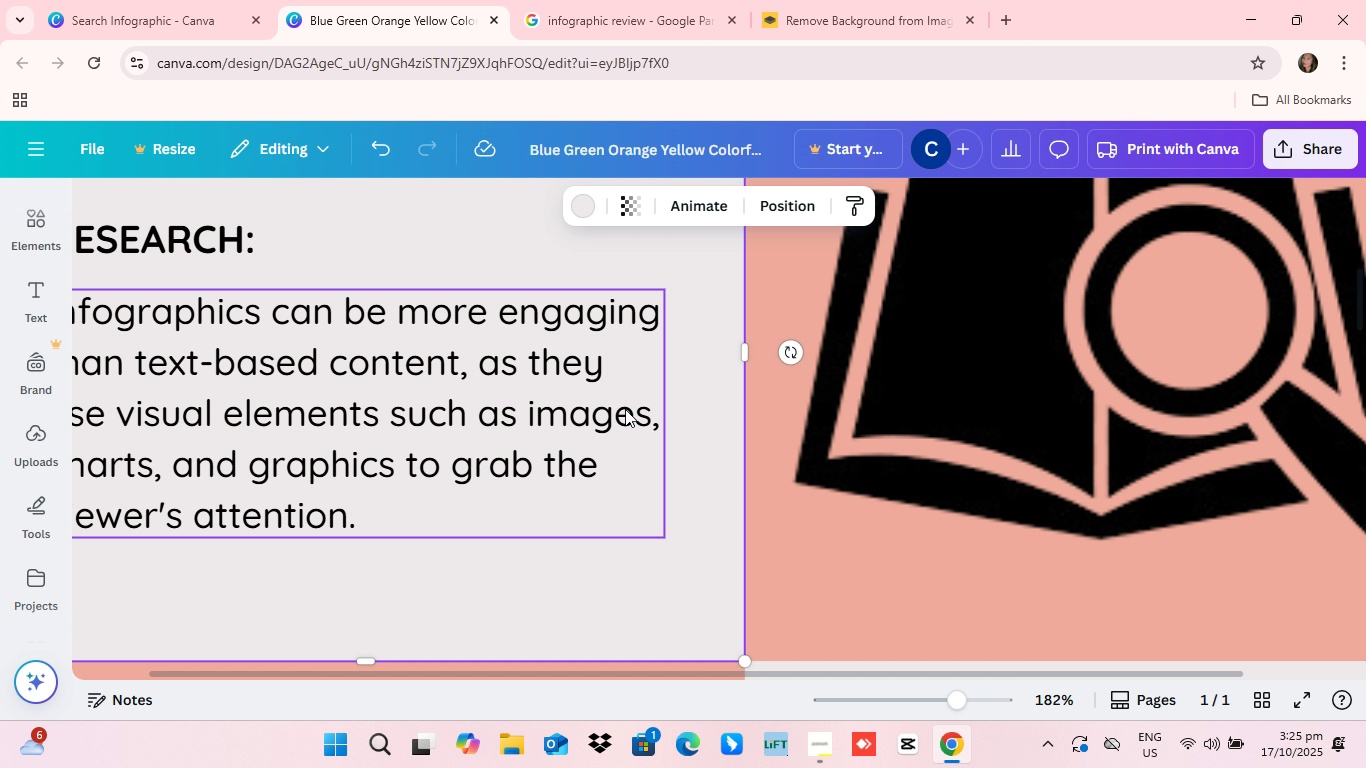 
scroll: coordinate [996, 460], scroll_direction: down, amount: 18.0
 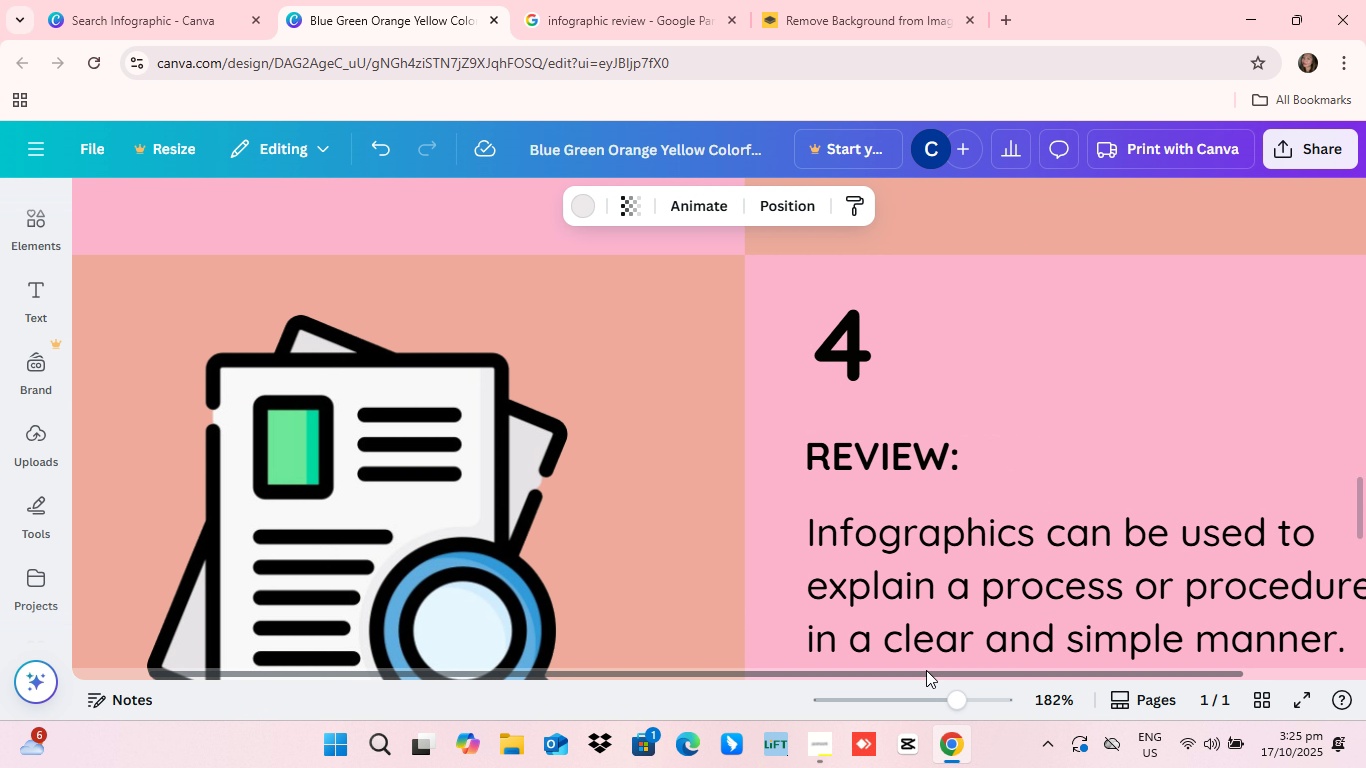 
left_click_drag(start_coordinate=[926, 670], to_coordinate=[811, 680])
 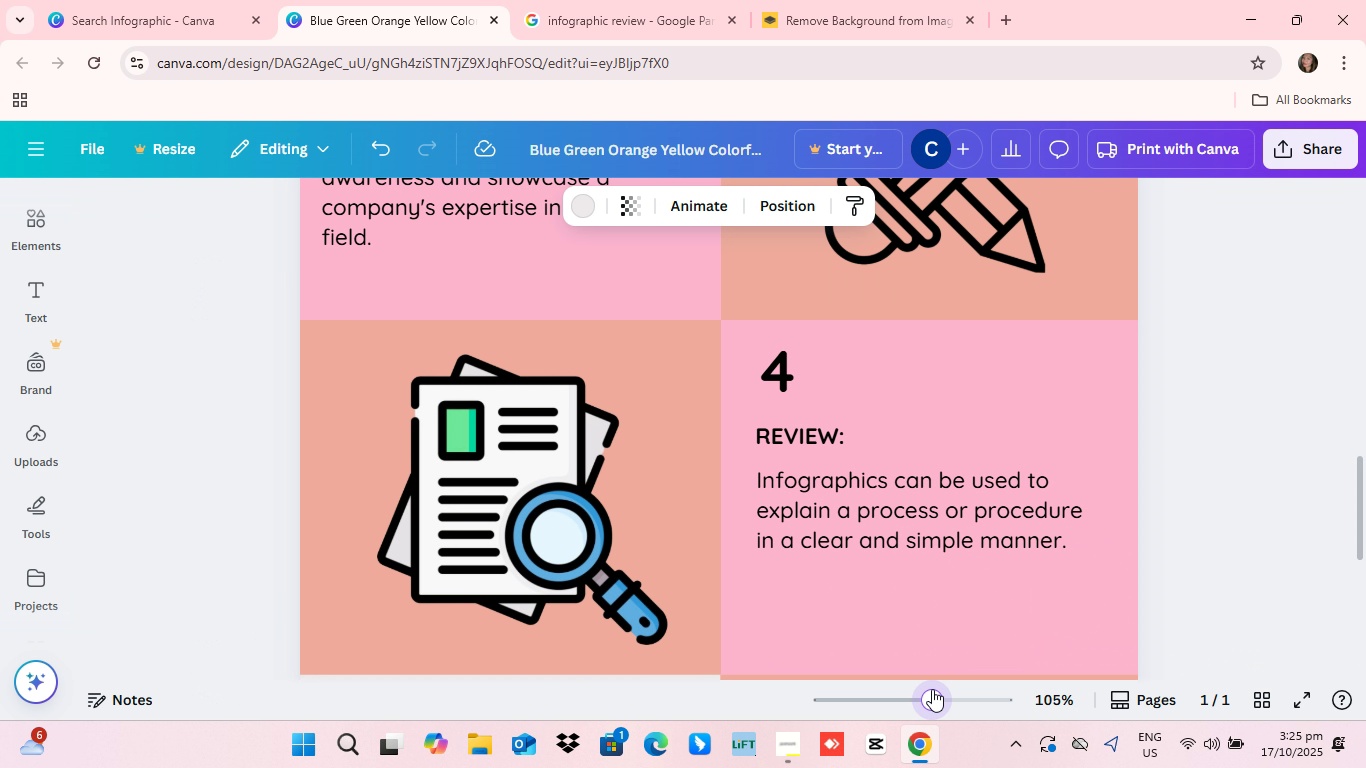 
left_click_drag(start_coordinate=[951, 699], to_coordinate=[910, 688])
 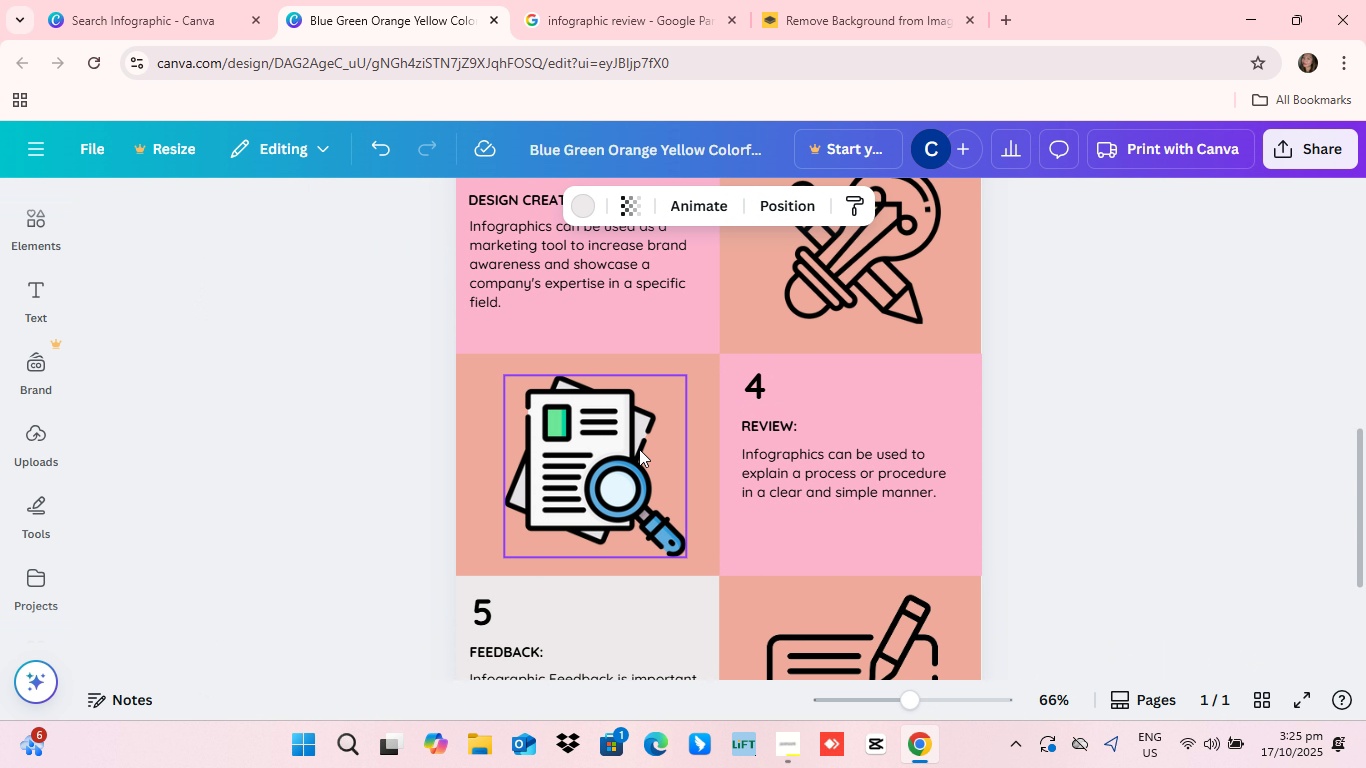 
scroll: coordinate [588, 510], scroll_direction: down, amount: 3.0
 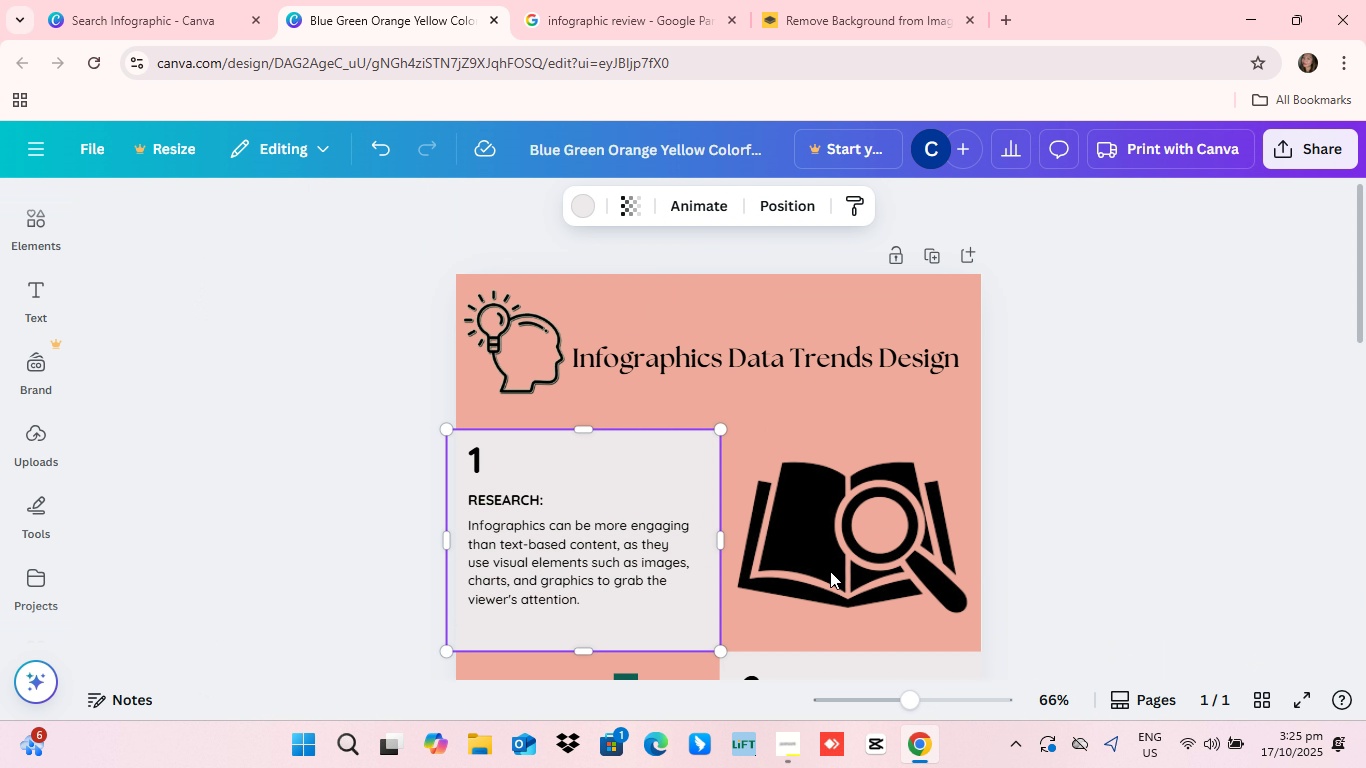 
scroll: coordinate [830, 571], scroll_direction: up, amount: 10.0
 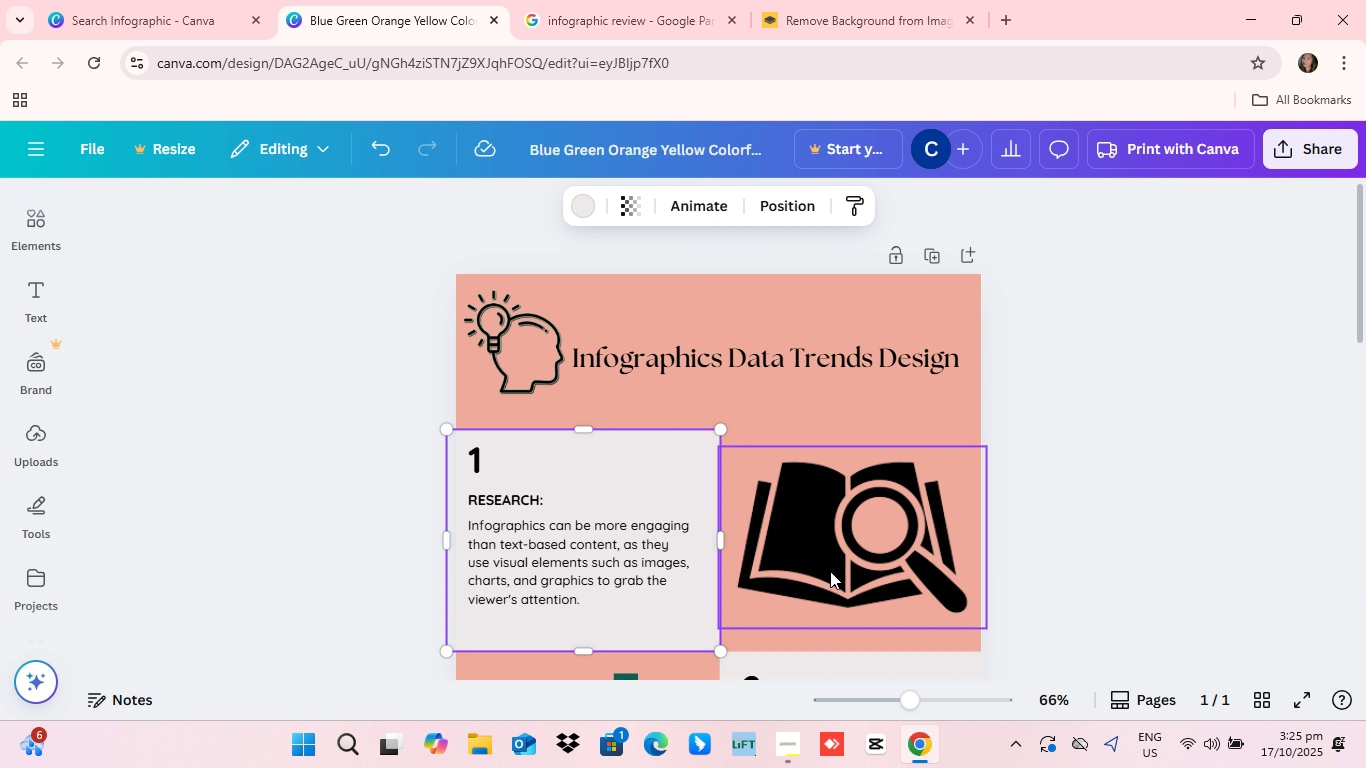 
scroll: coordinate [830, 571], scroll_direction: down, amount: 2.0
 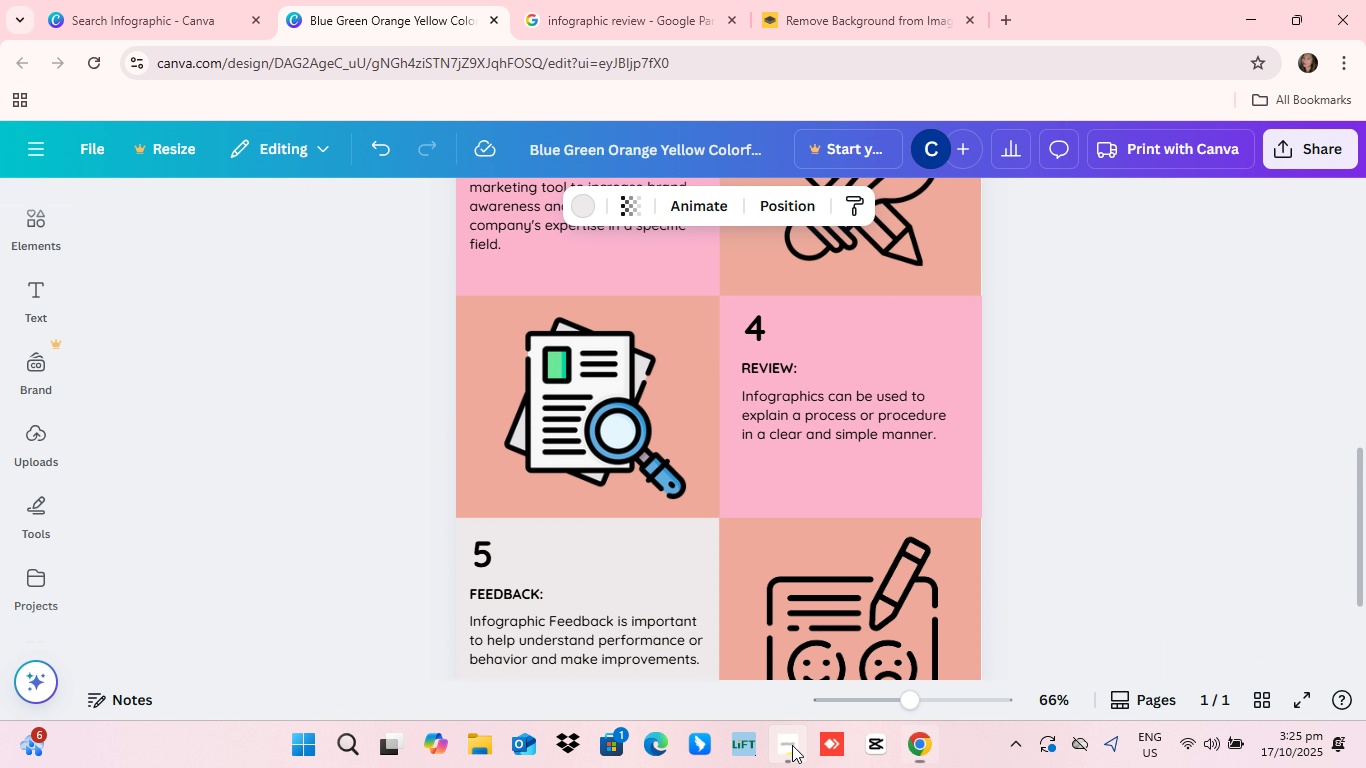 
left_click([792, 745])